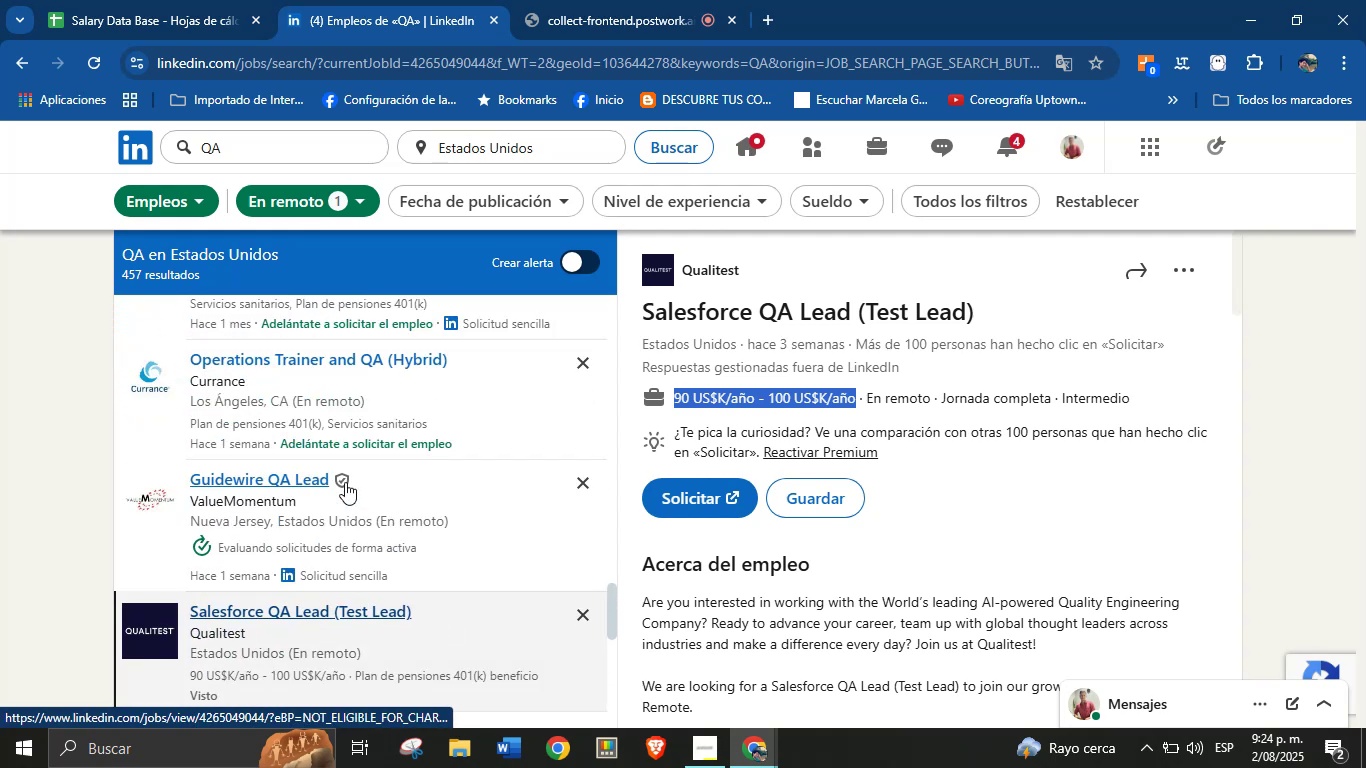 
scroll: coordinate [345, 482], scroll_direction: down, amount: 3.0
 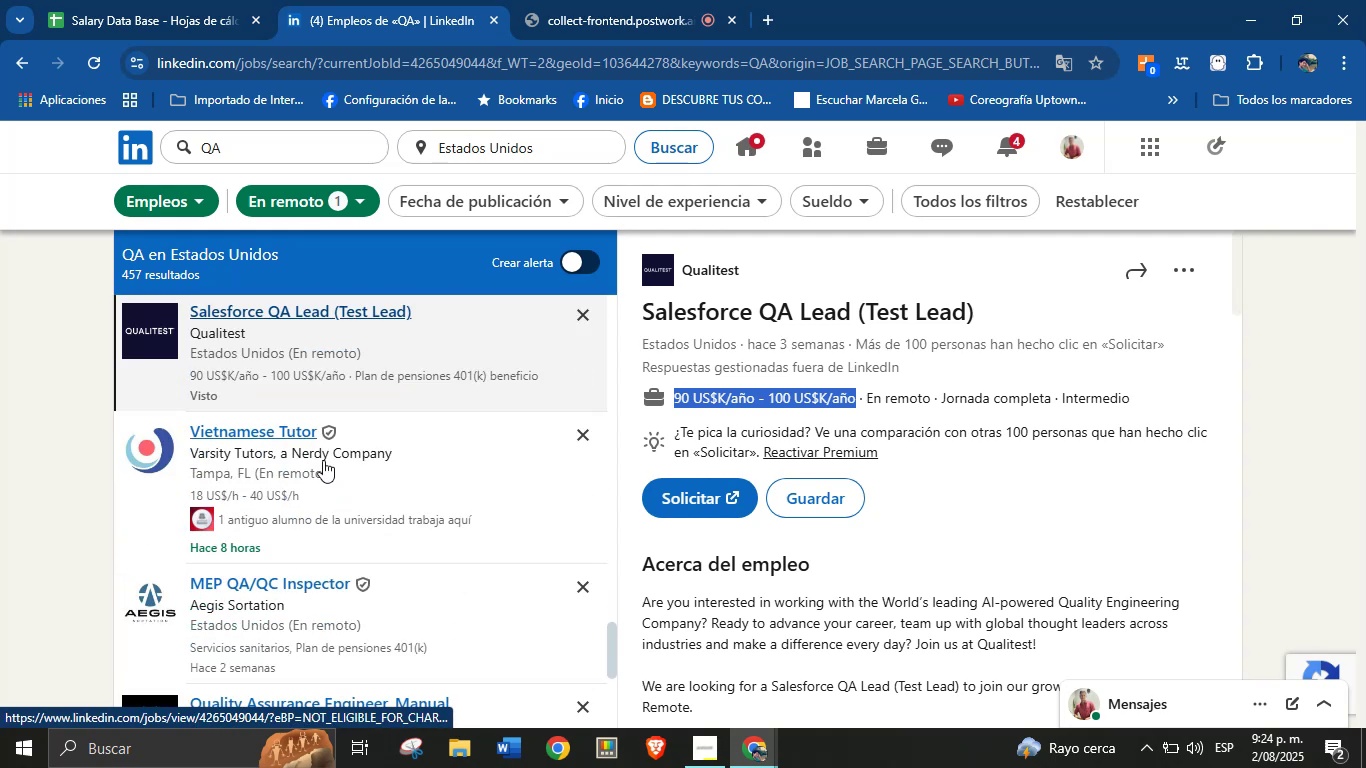 
left_click([280, 438])
 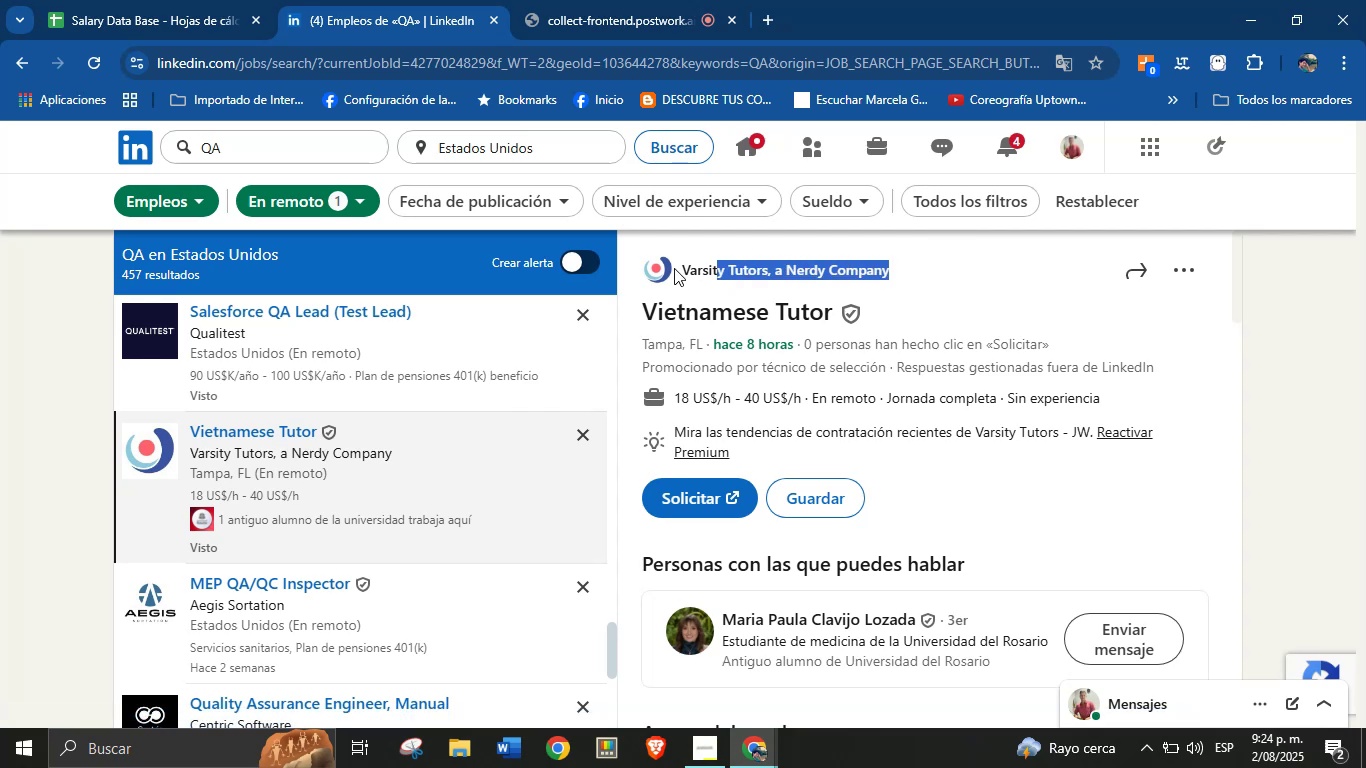 
wait(12.98)
 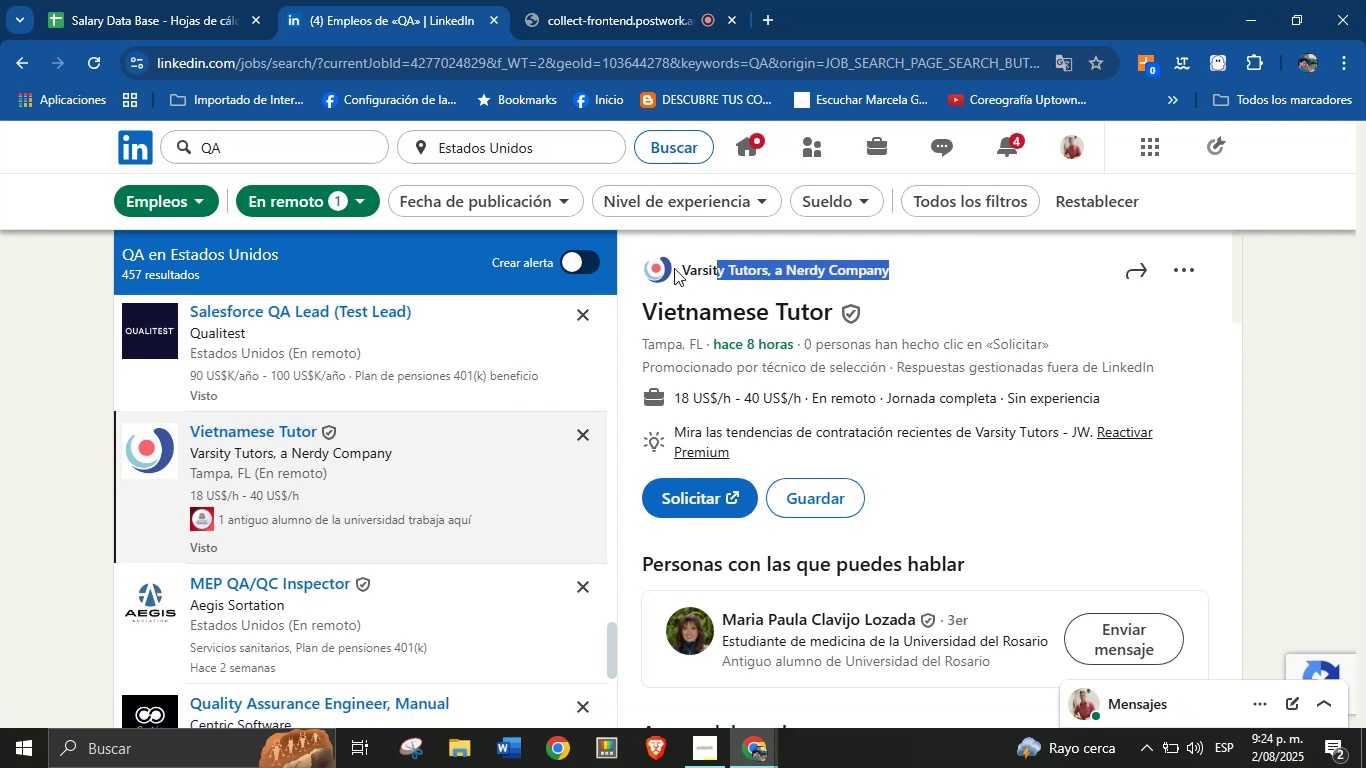 
left_click([918, 287])
 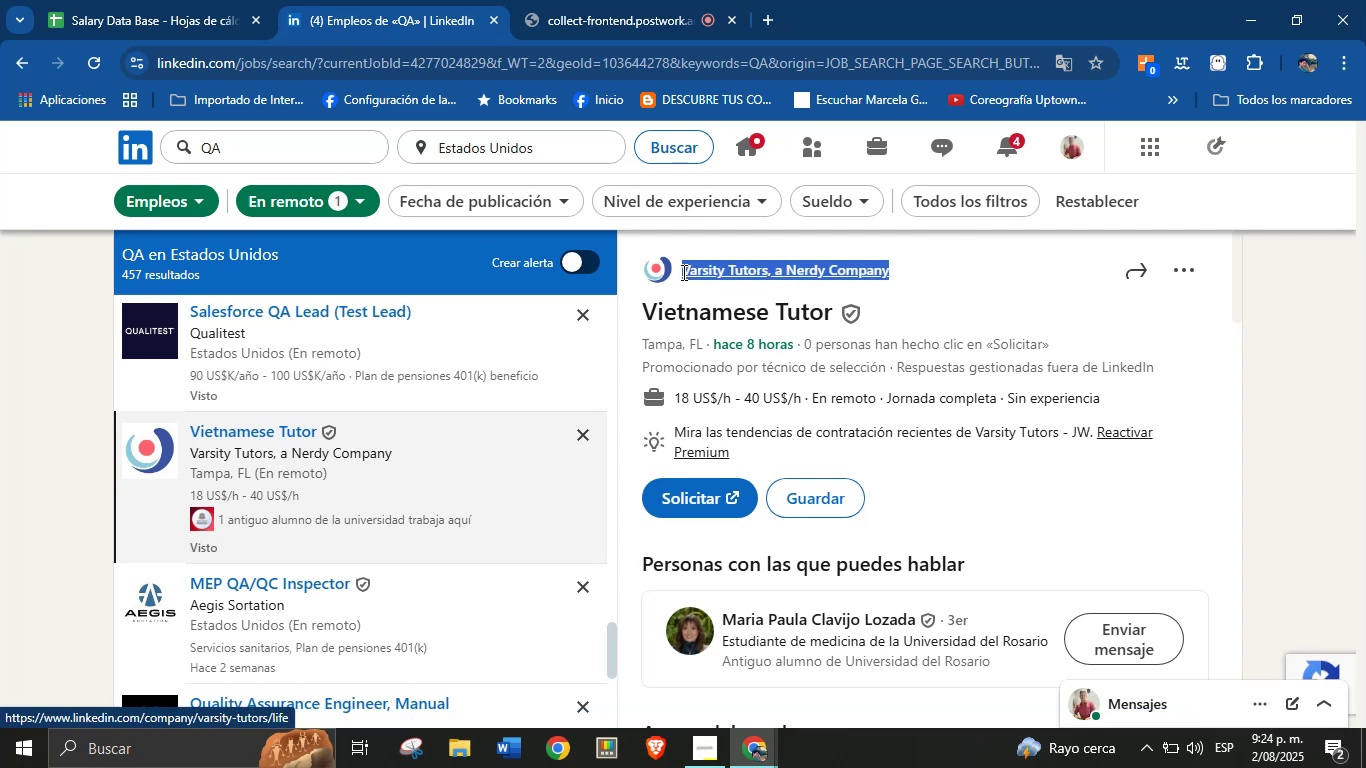 
key(Control+ControlLeft)
 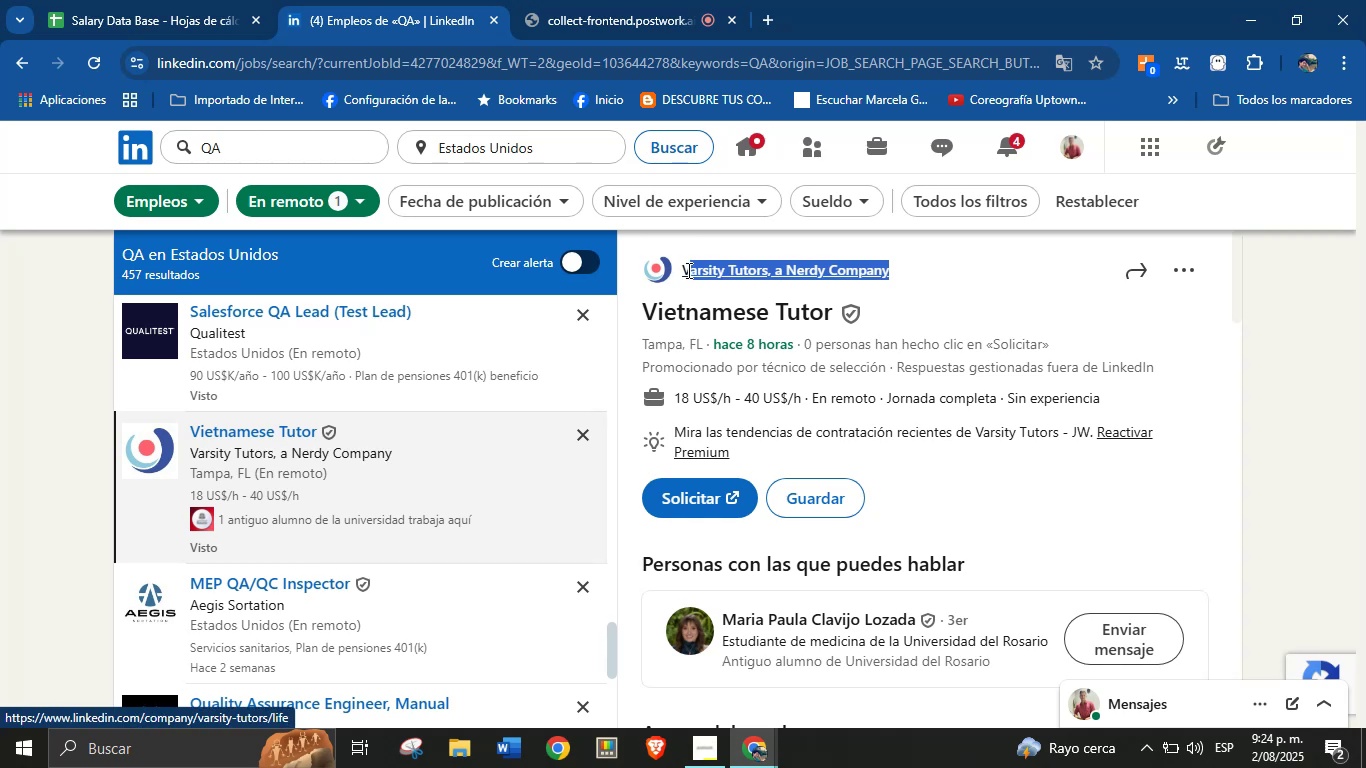 
wait(5.3)
 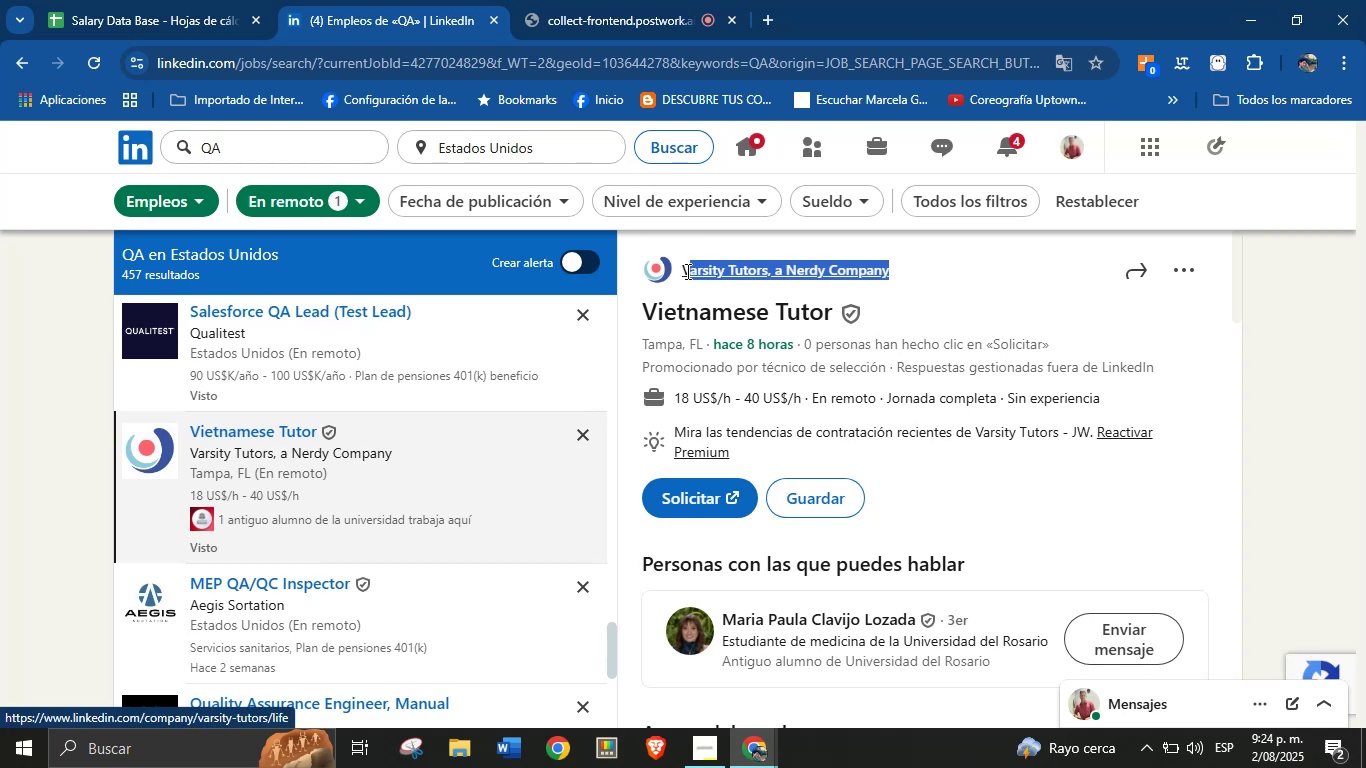 
key(Control+C)
 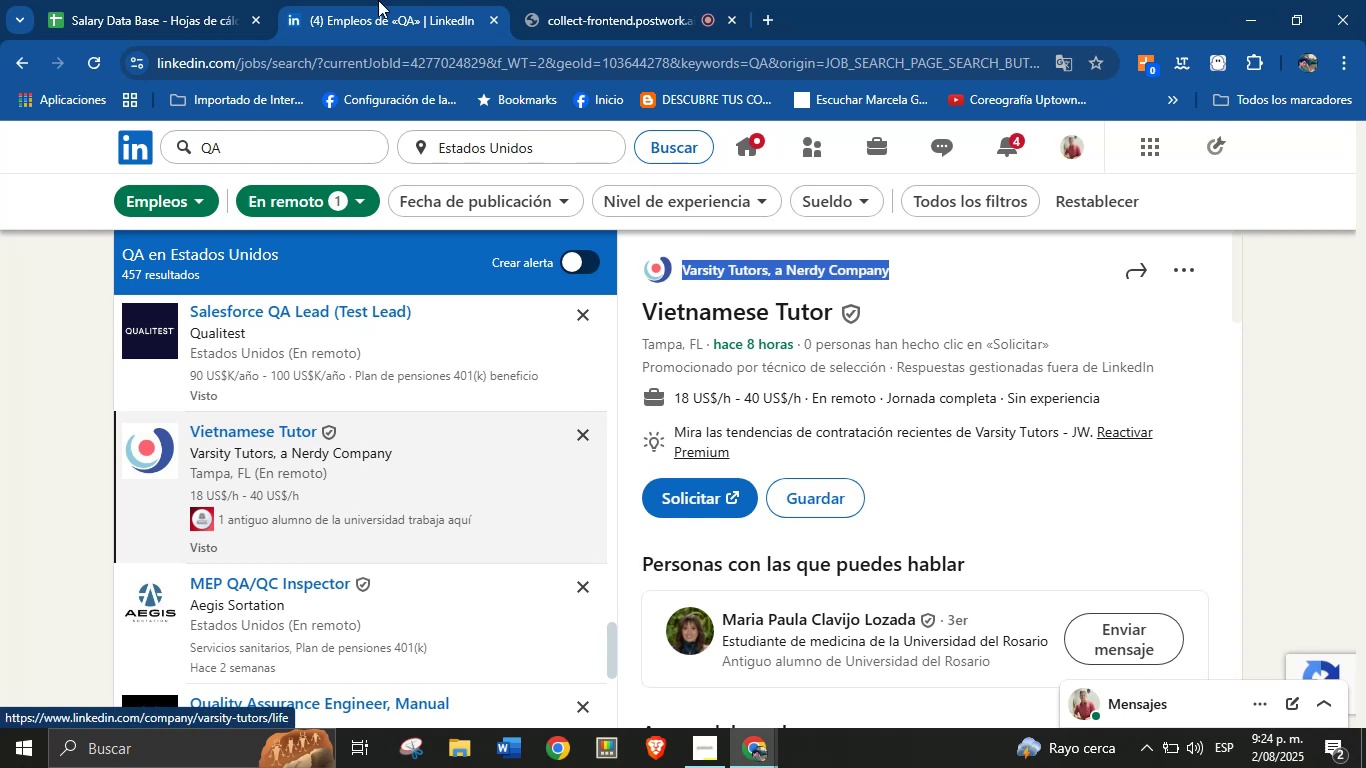 
left_click([240, 0])
 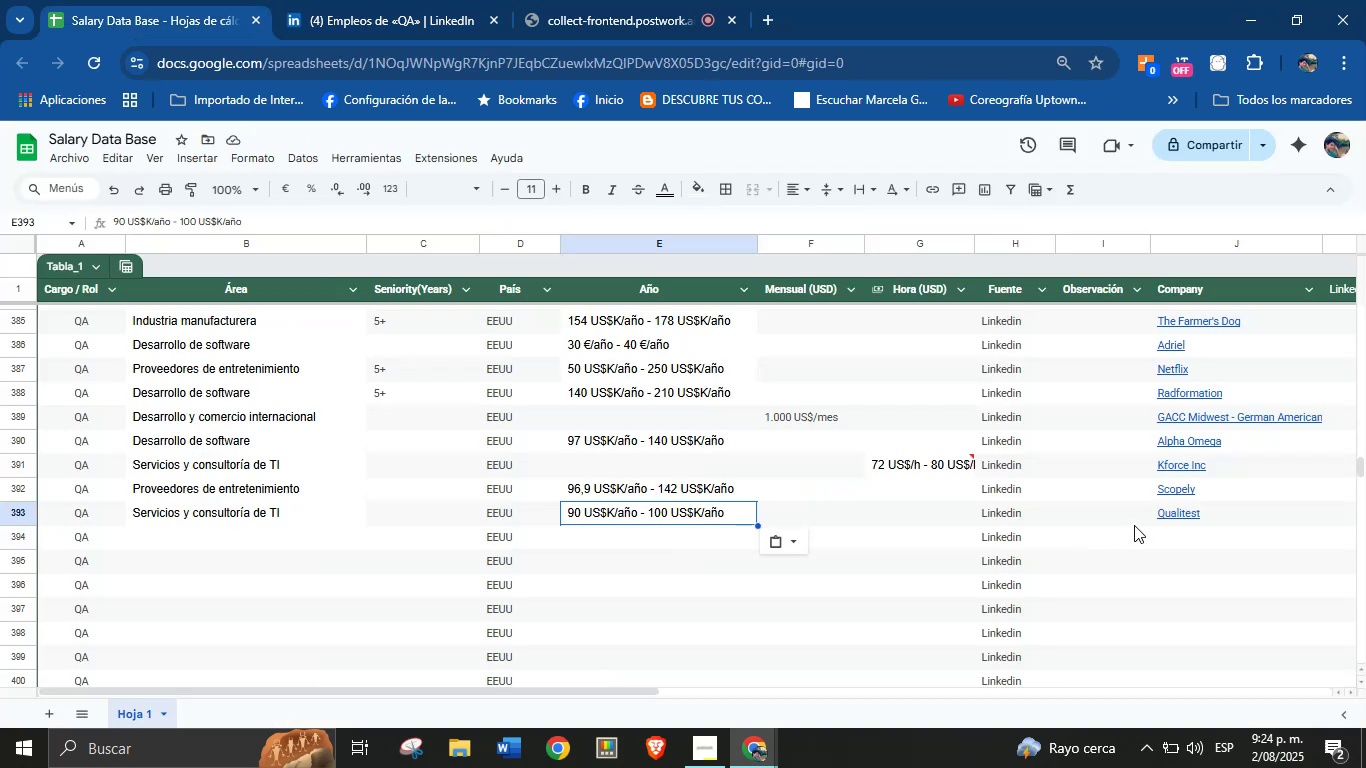 
left_click([1159, 526])
 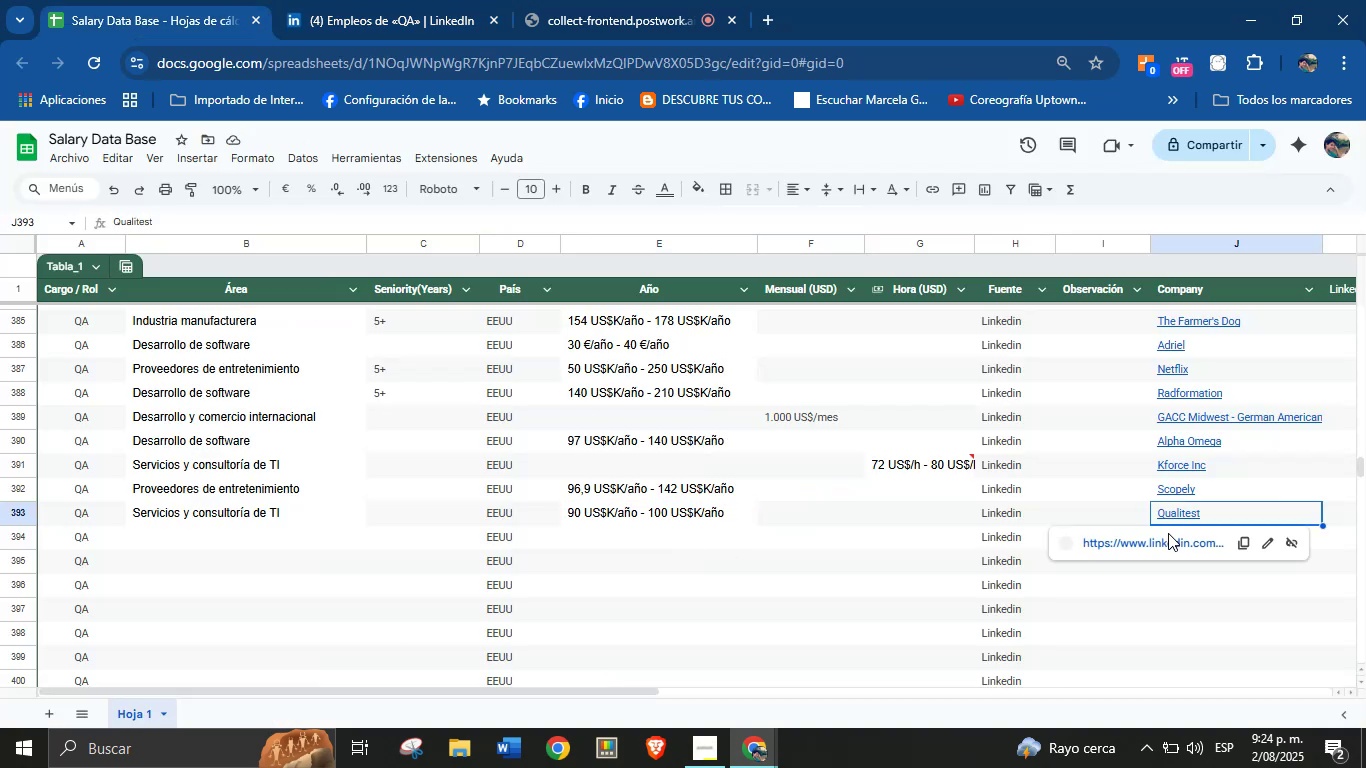 
left_click([1118, 621])
 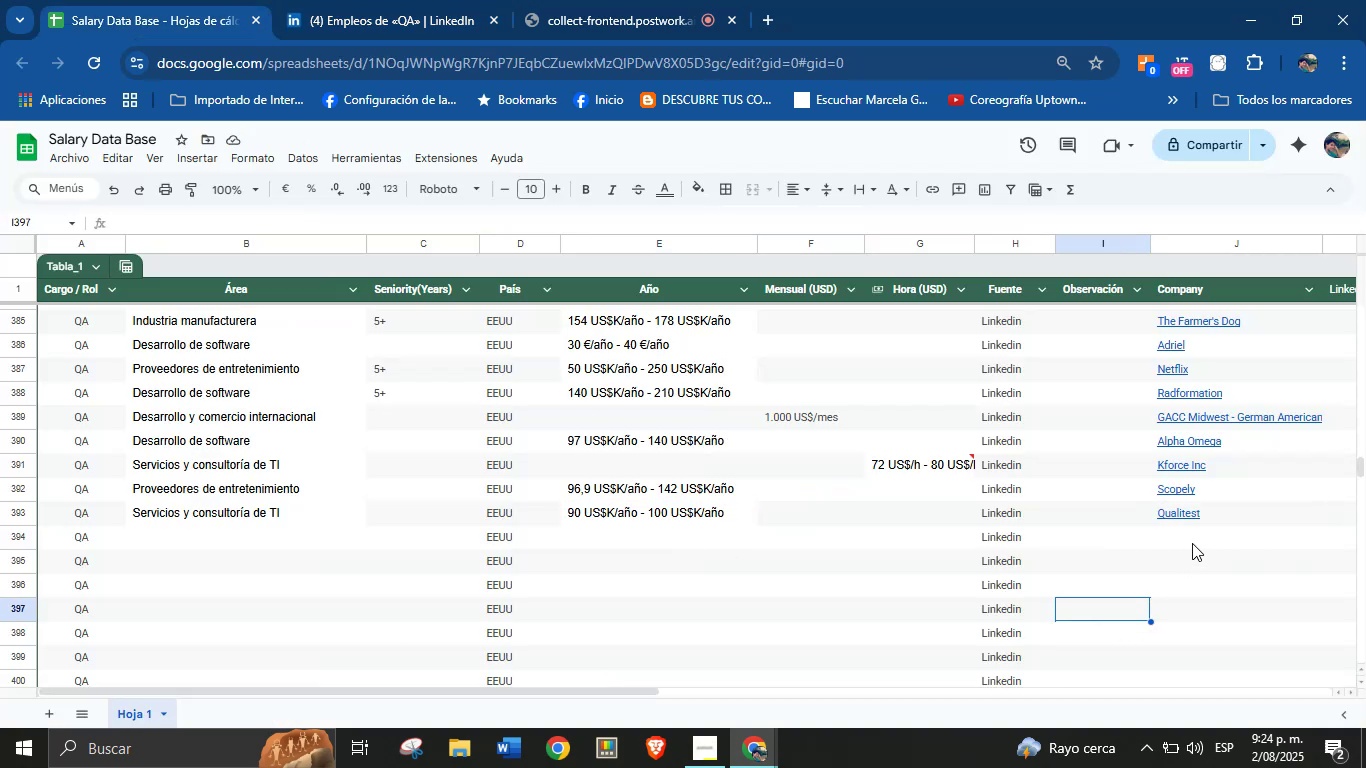 
left_click([1193, 537])
 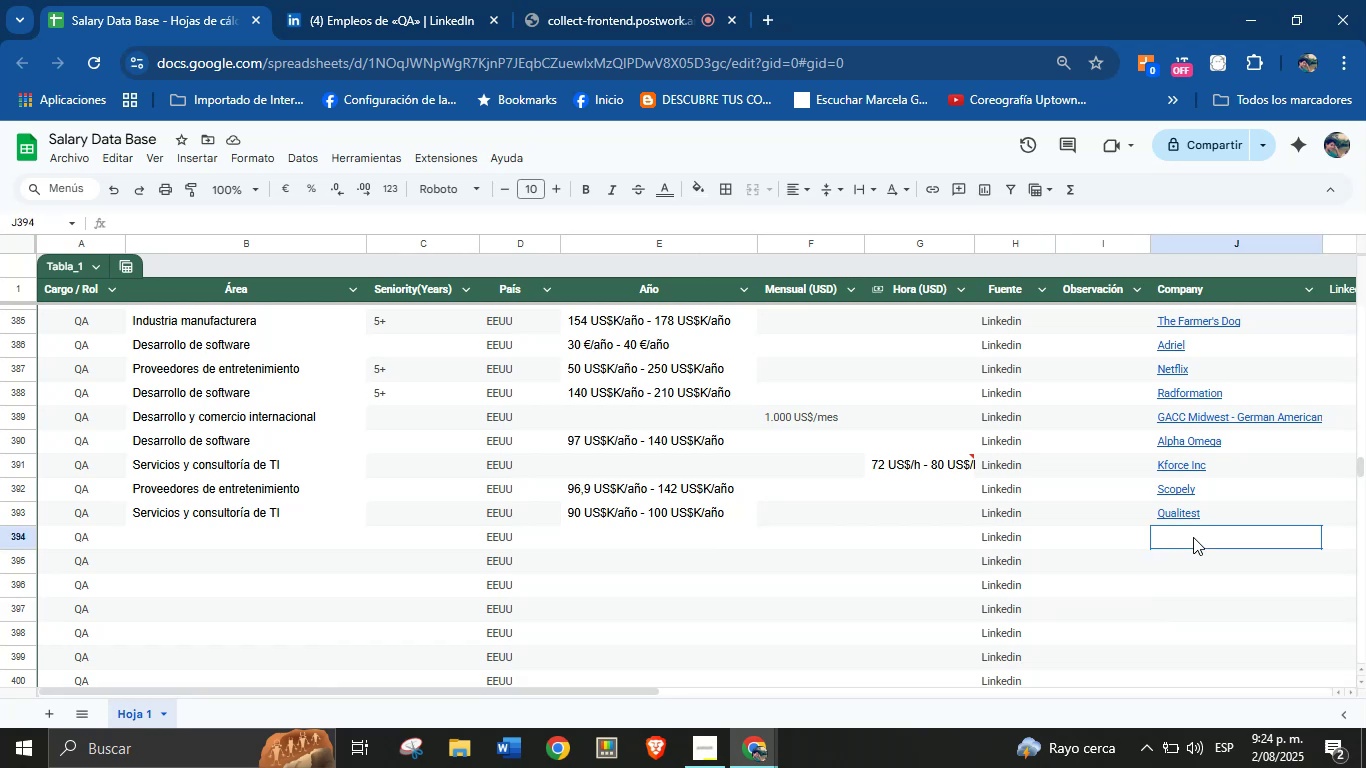 
key(Control+V)
 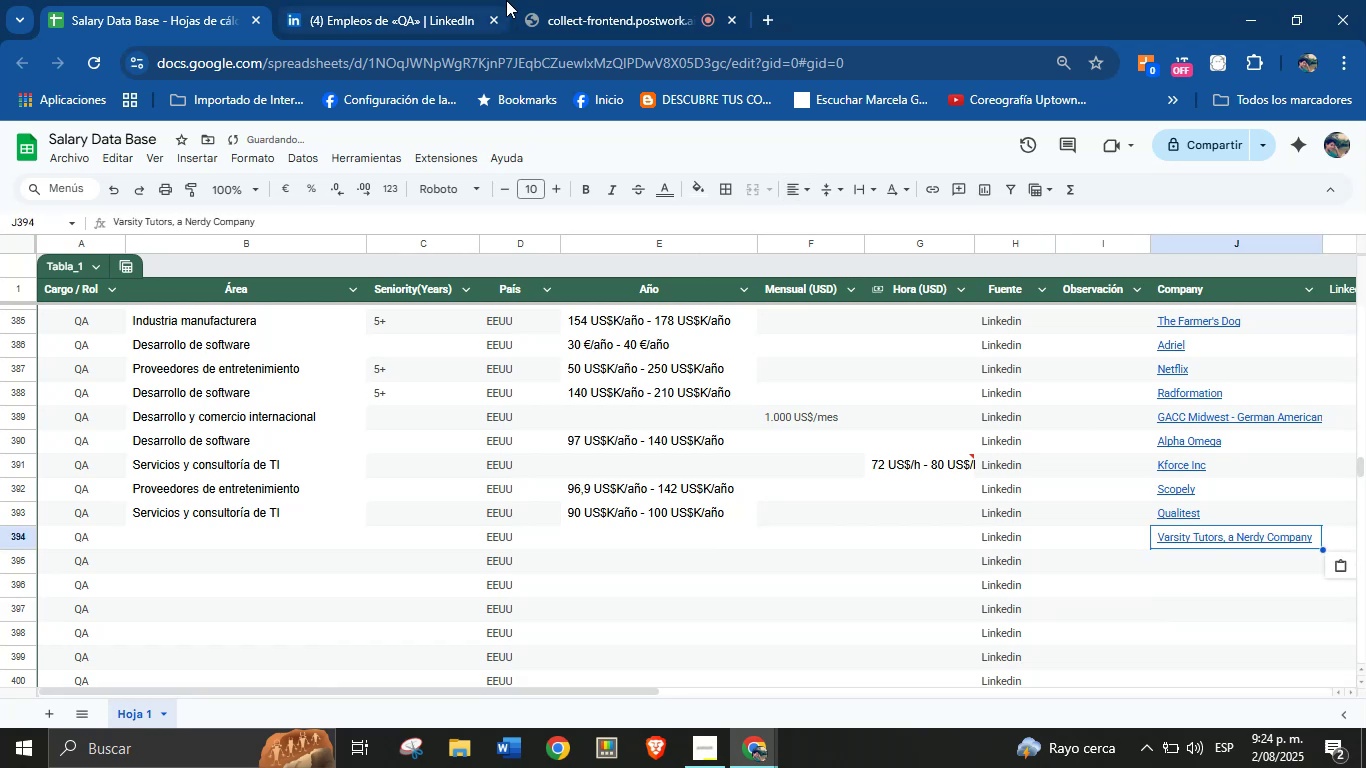 
left_click([442, 0])
 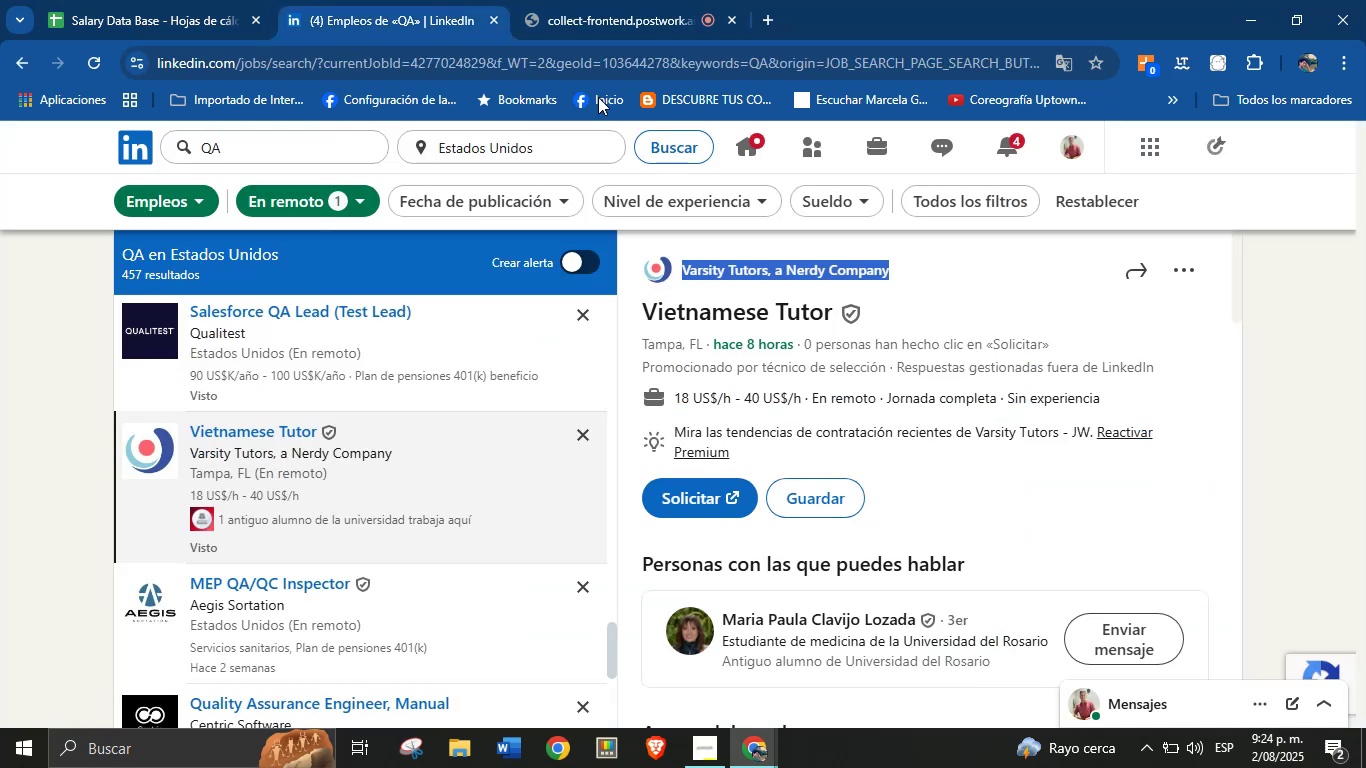 
scroll: coordinate [879, 467], scroll_direction: down, amount: 16.0
 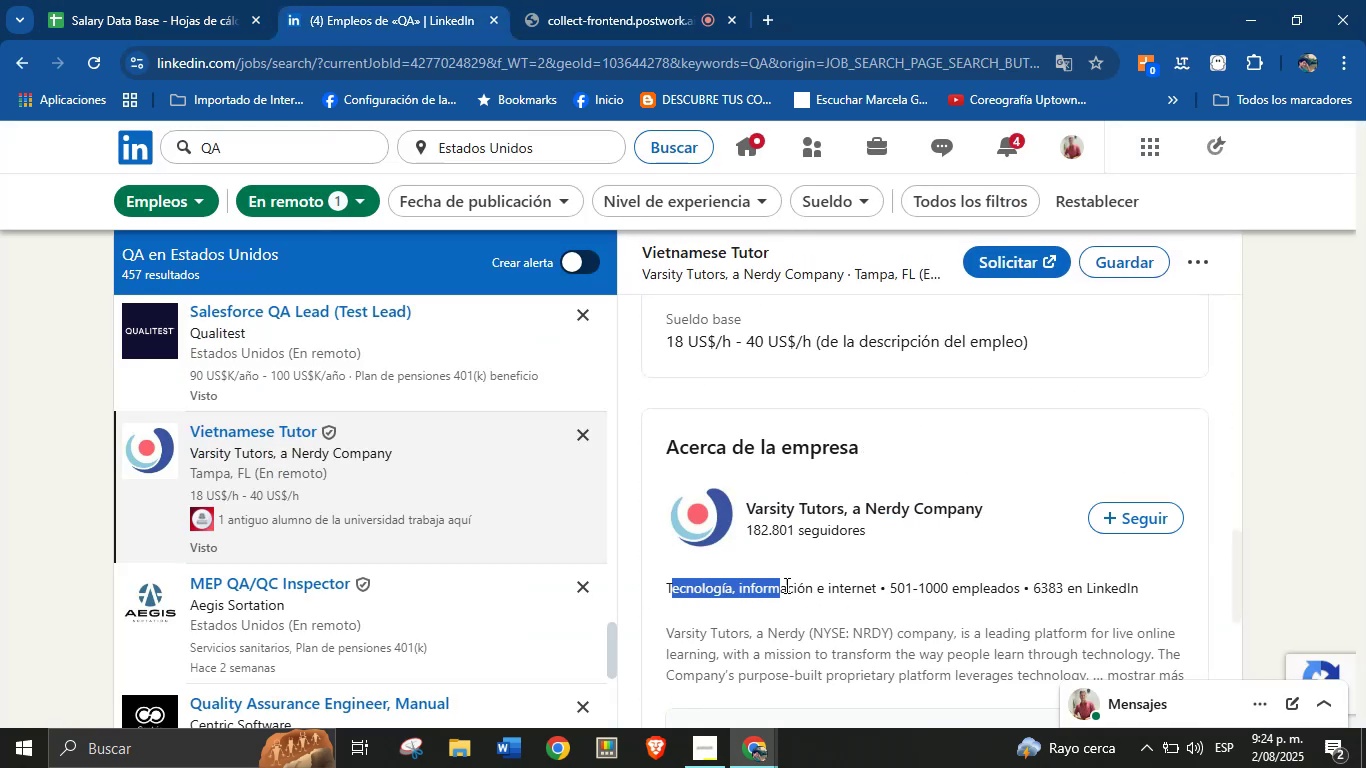 
left_click([851, 557])
 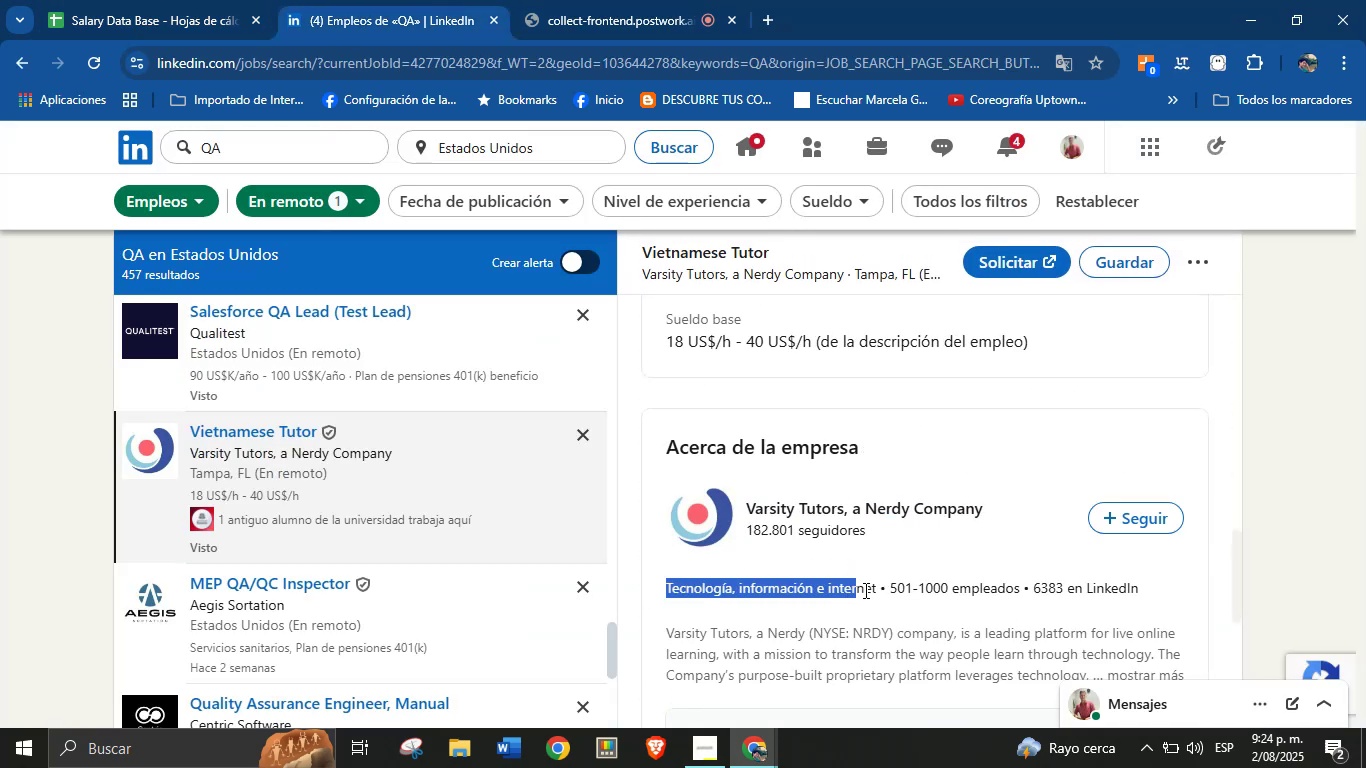 
key(Control+C)
 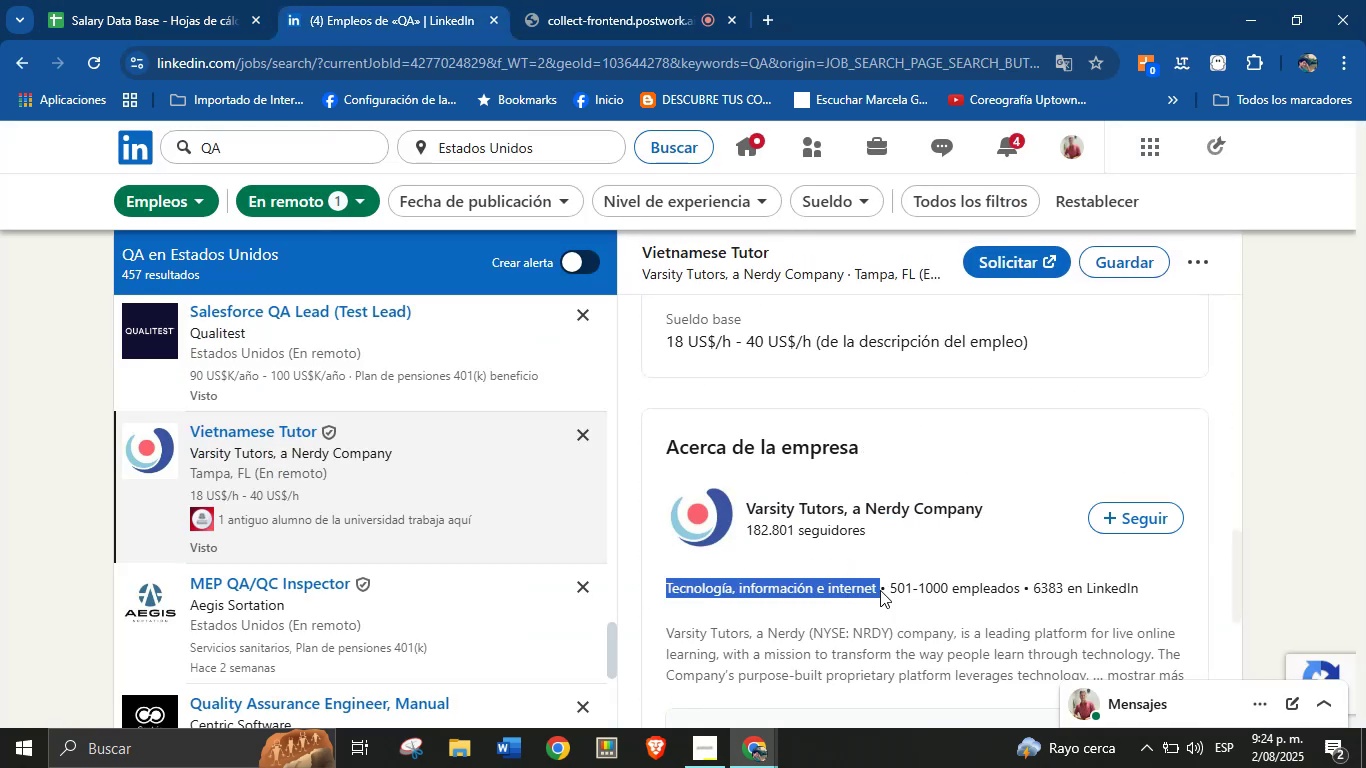 
scroll: coordinate [845, 485], scroll_direction: up, amount: 11.0
 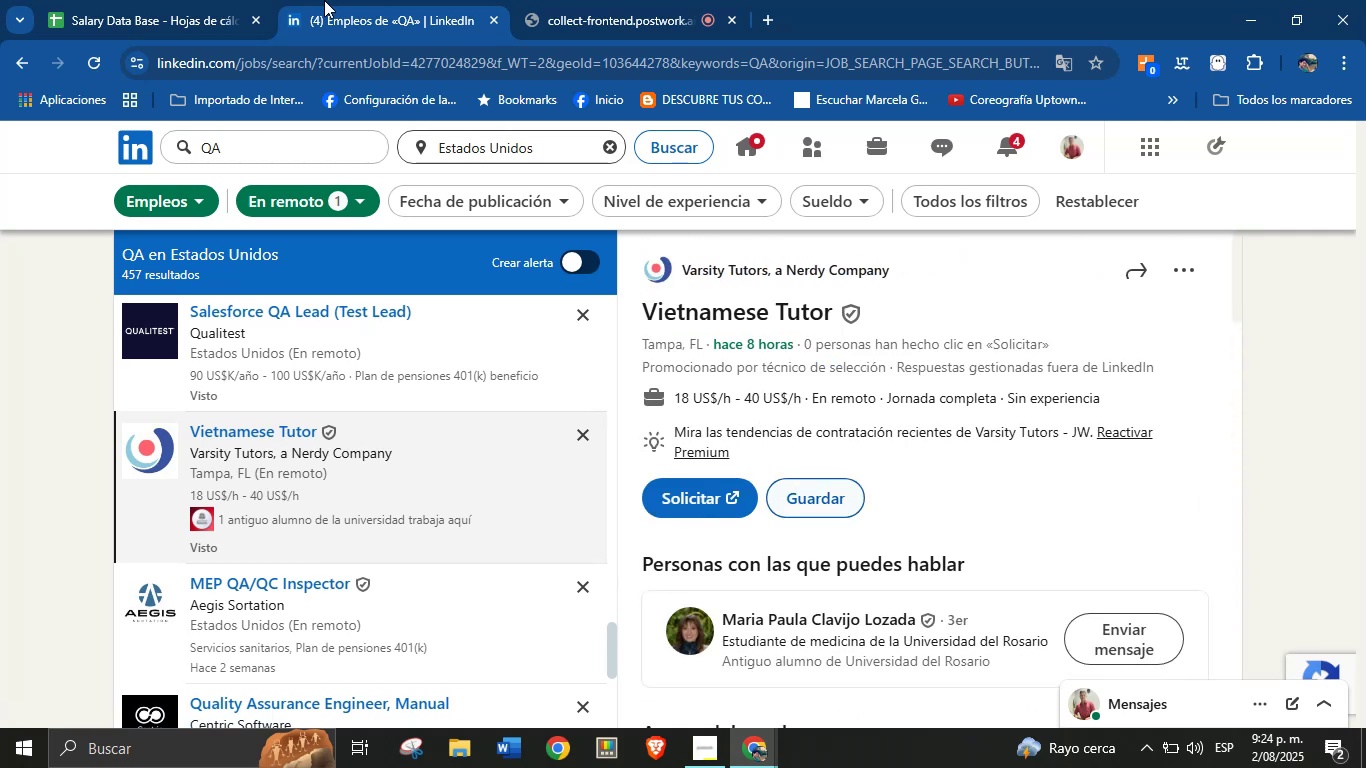 
left_click([232, 0])
 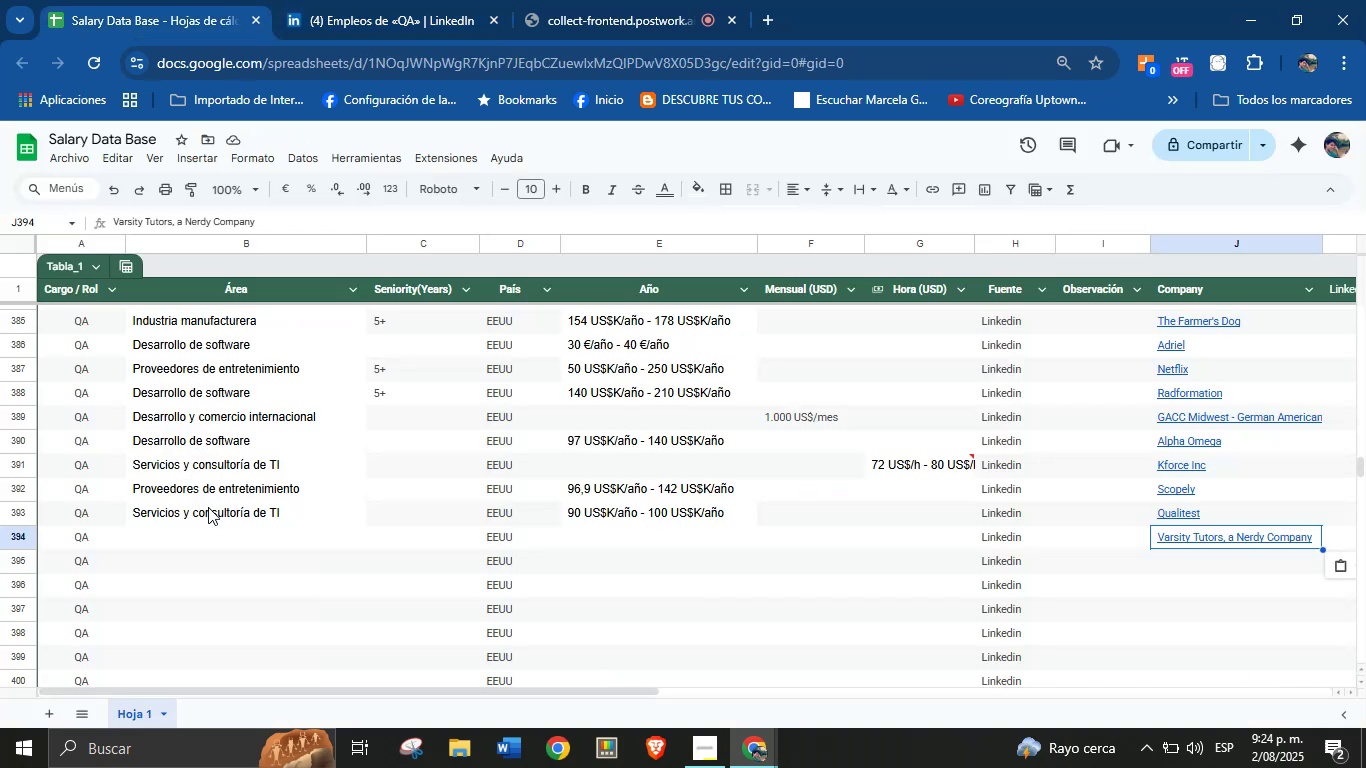 
left_click([204, 532])
 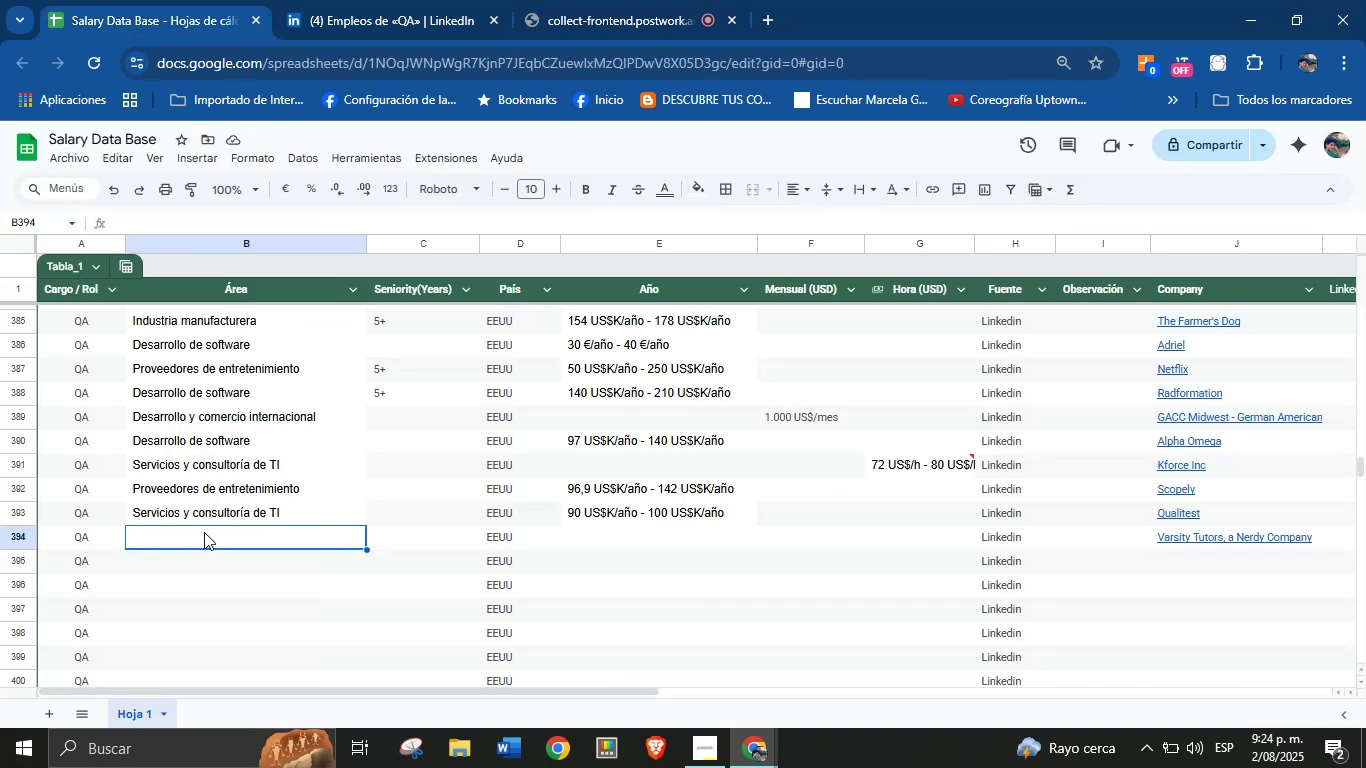 
key(Control+V)
 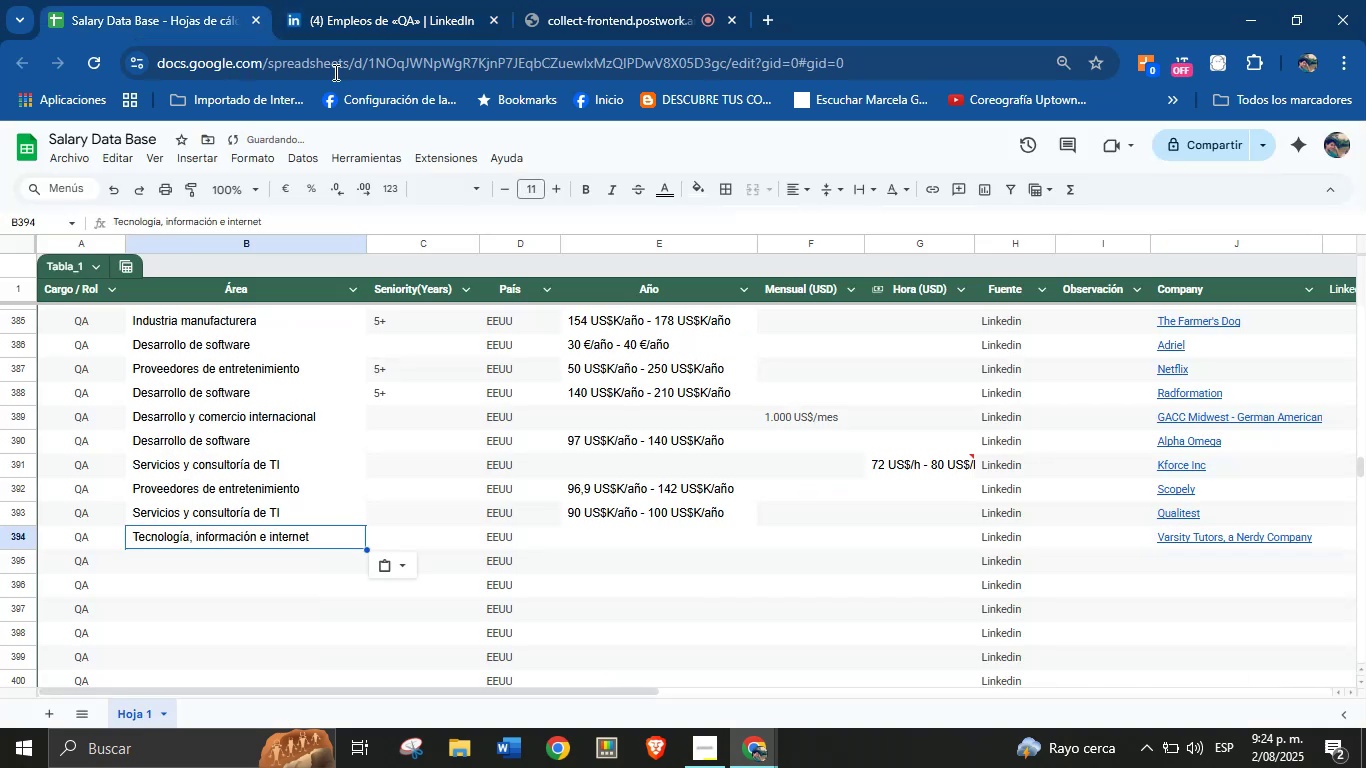 
left_click([355, 0])
 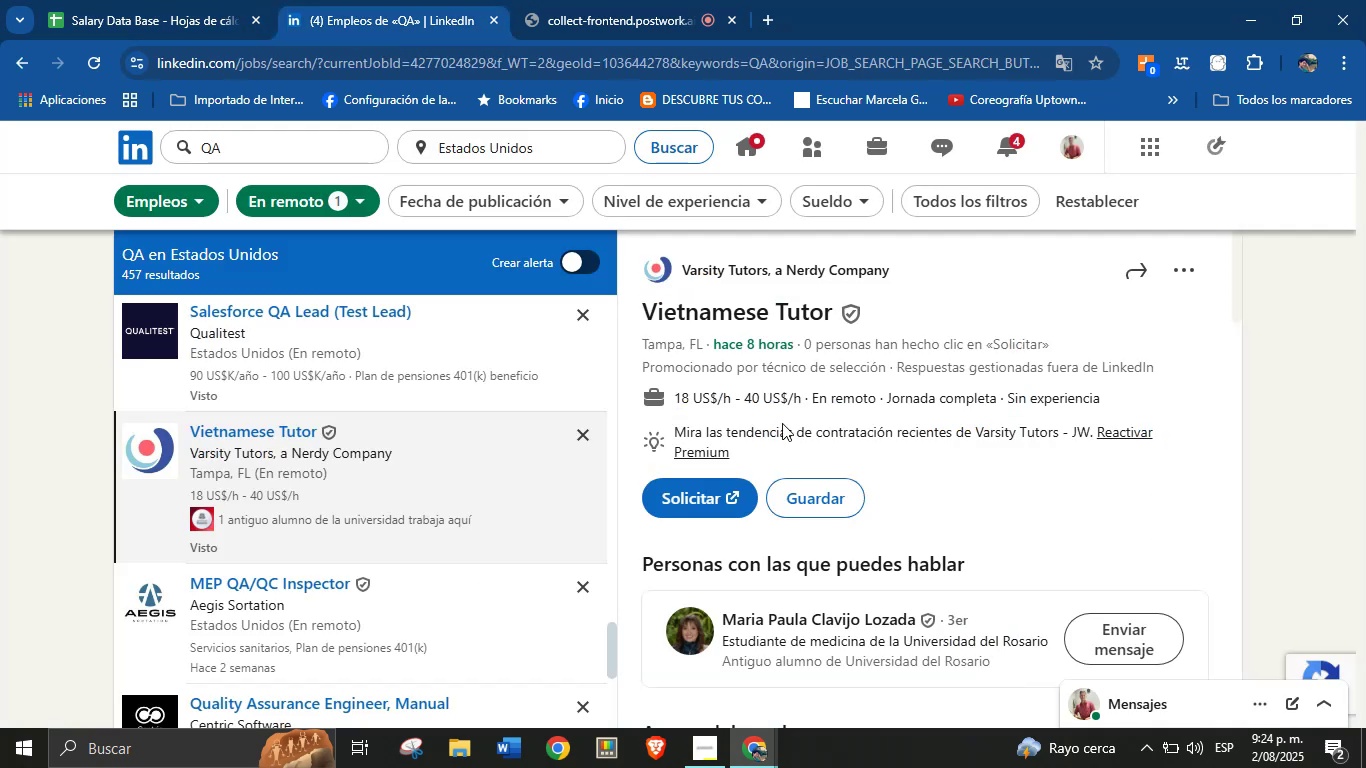 
scroll: coordinate [845, 463], scroll_direction: up, amount: 5.0
 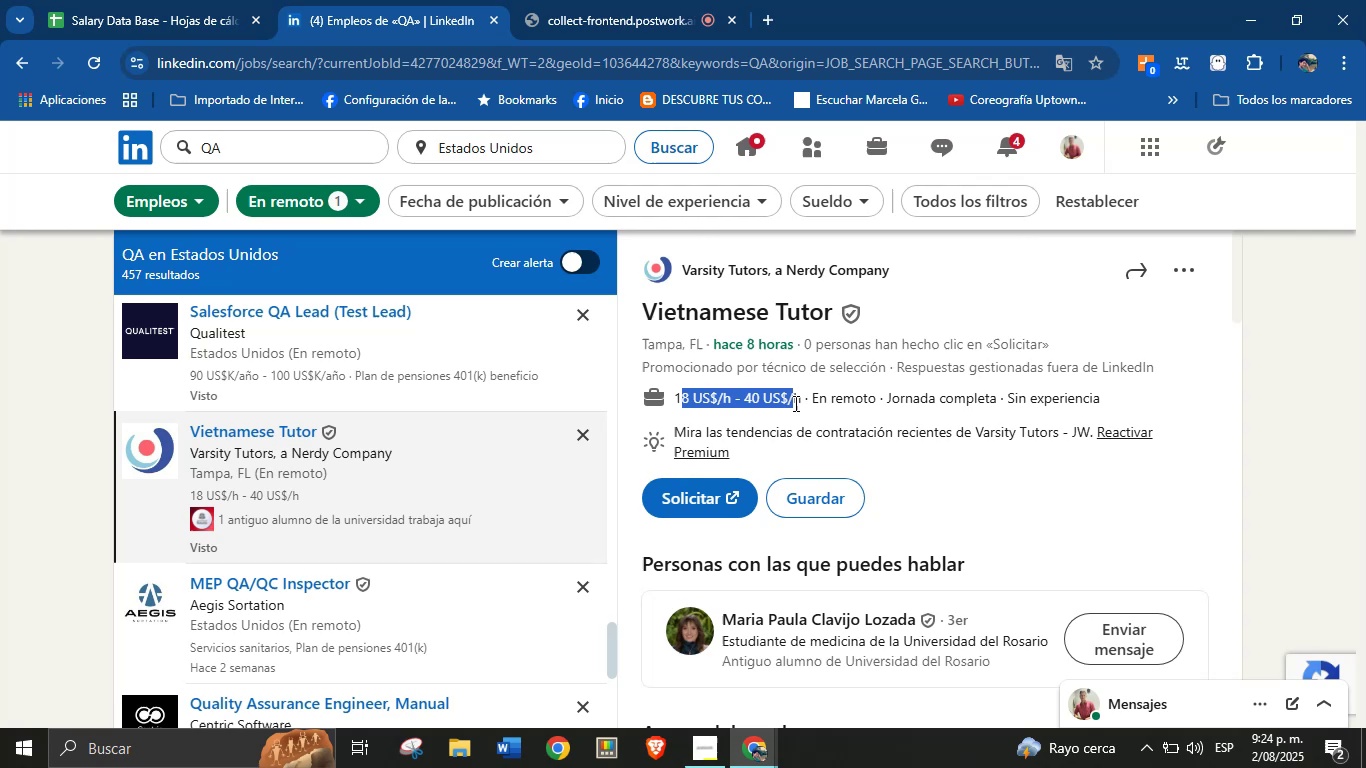 
left_click([823, 411])
 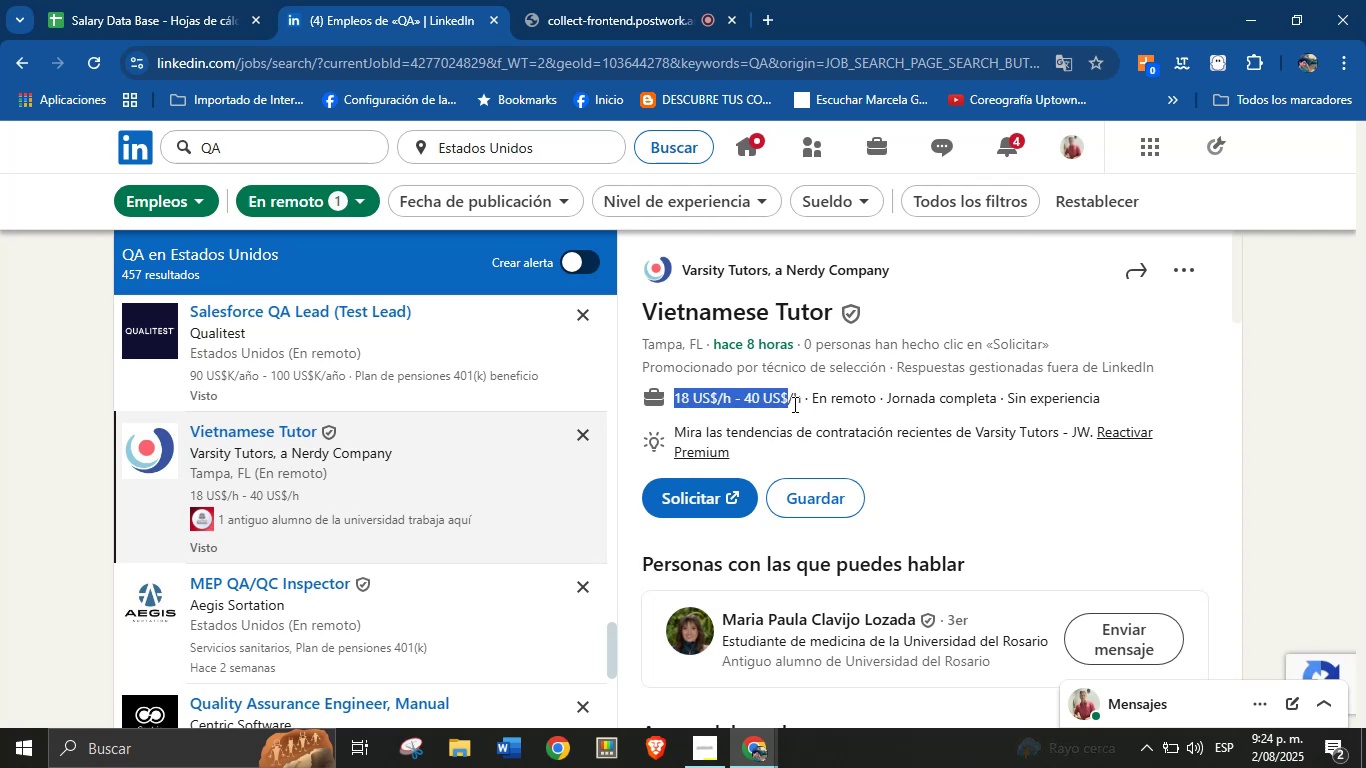 
key(Control+C)
 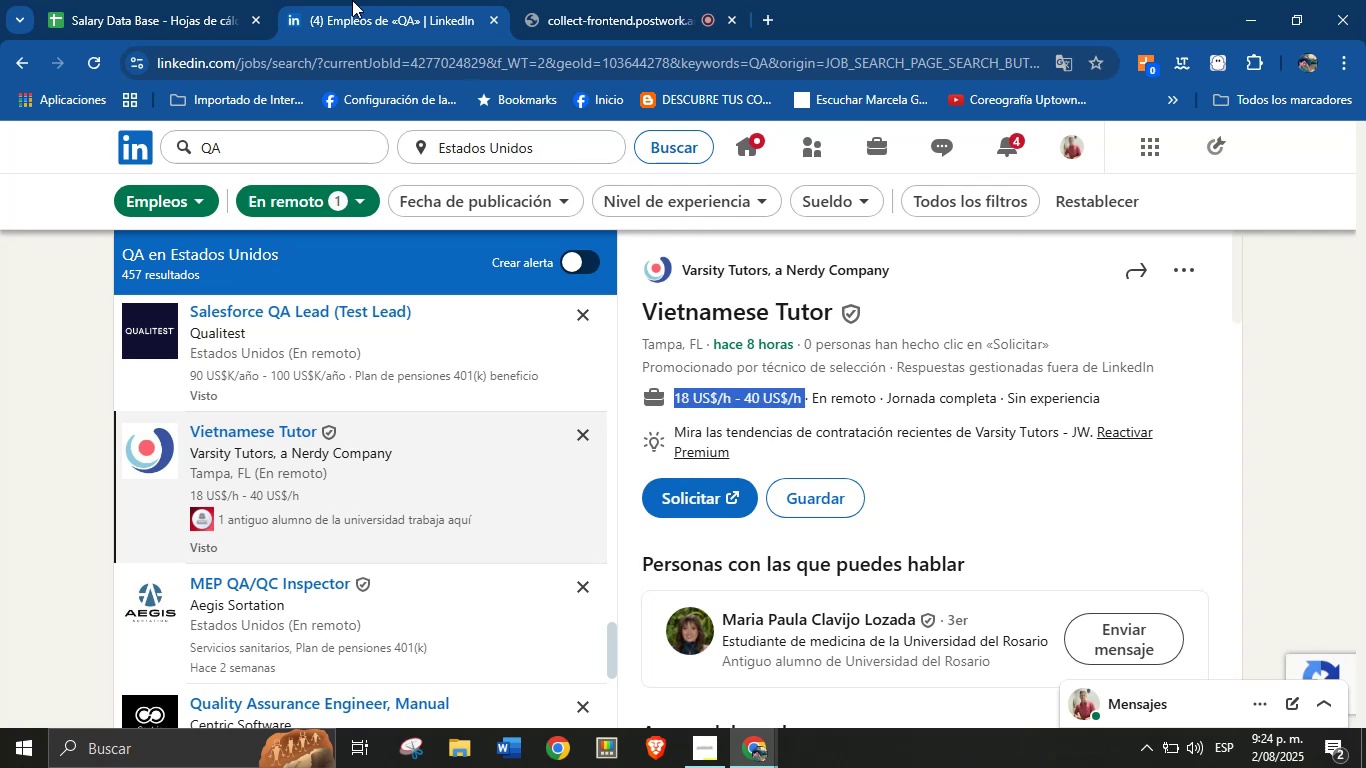 
left_click([182, 0])
 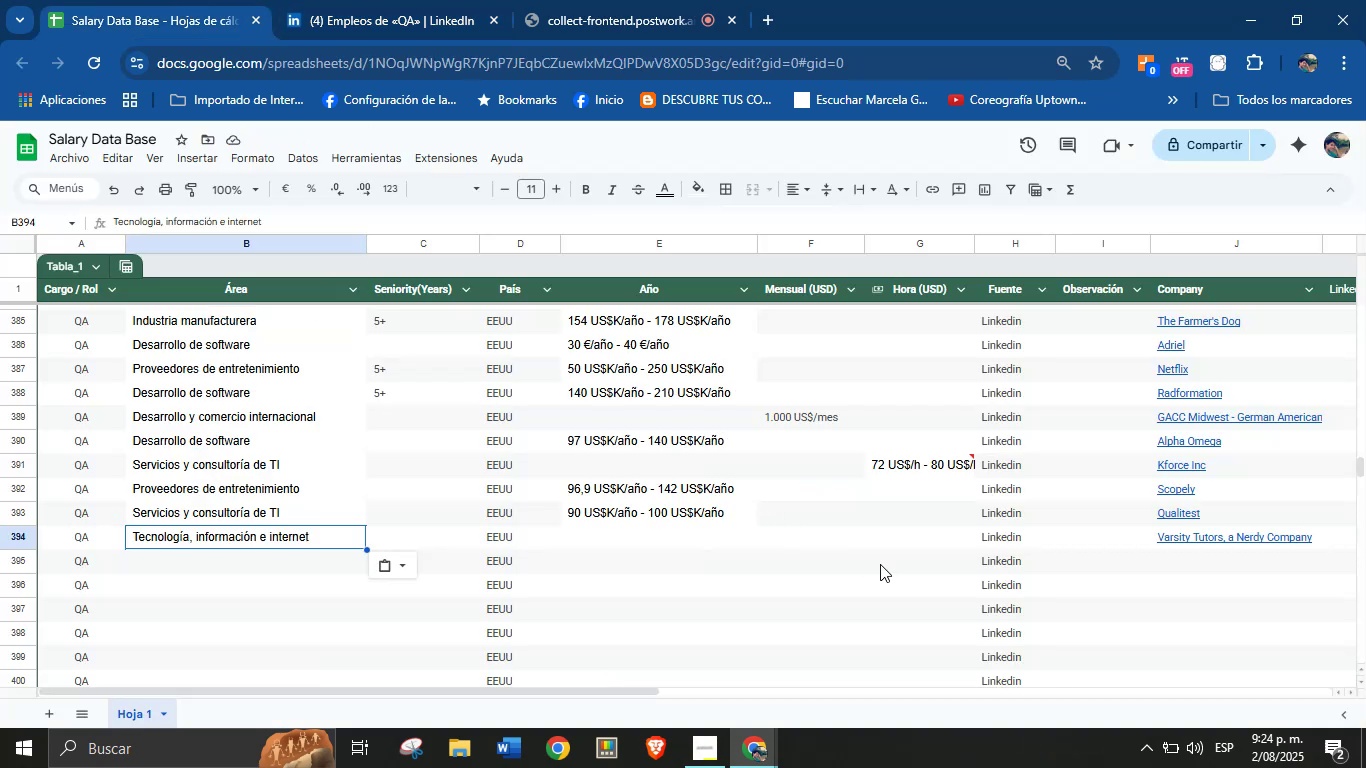 
left_click([916, 545])
 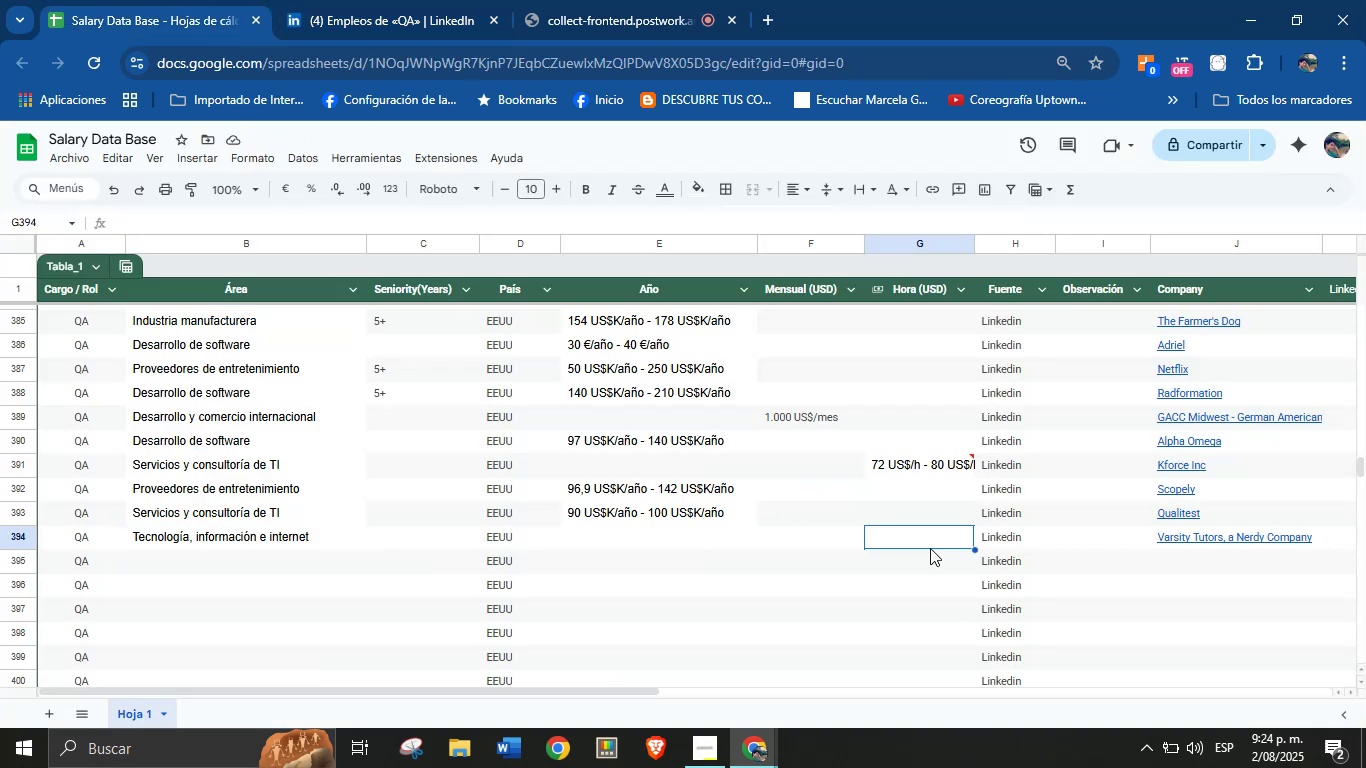 
key(Control+V)
 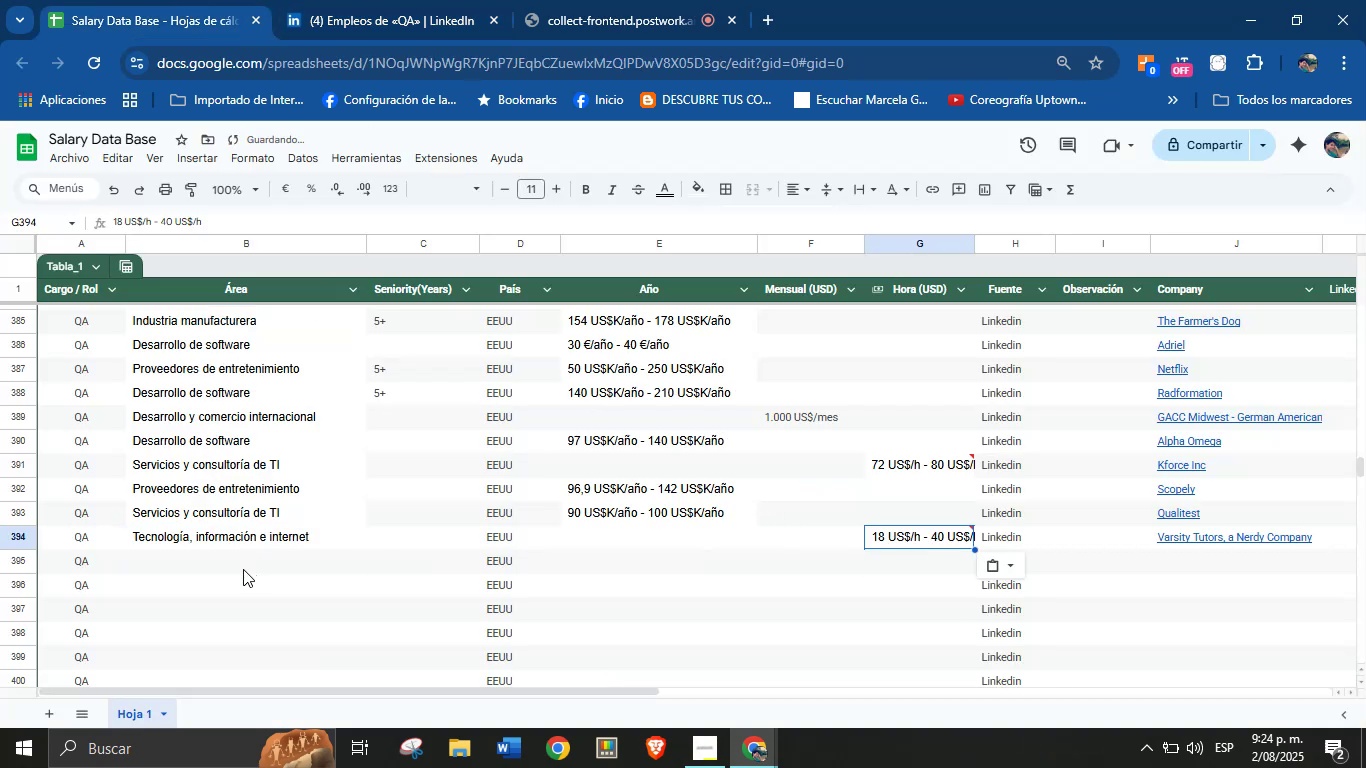 
left_click([241, 565])
 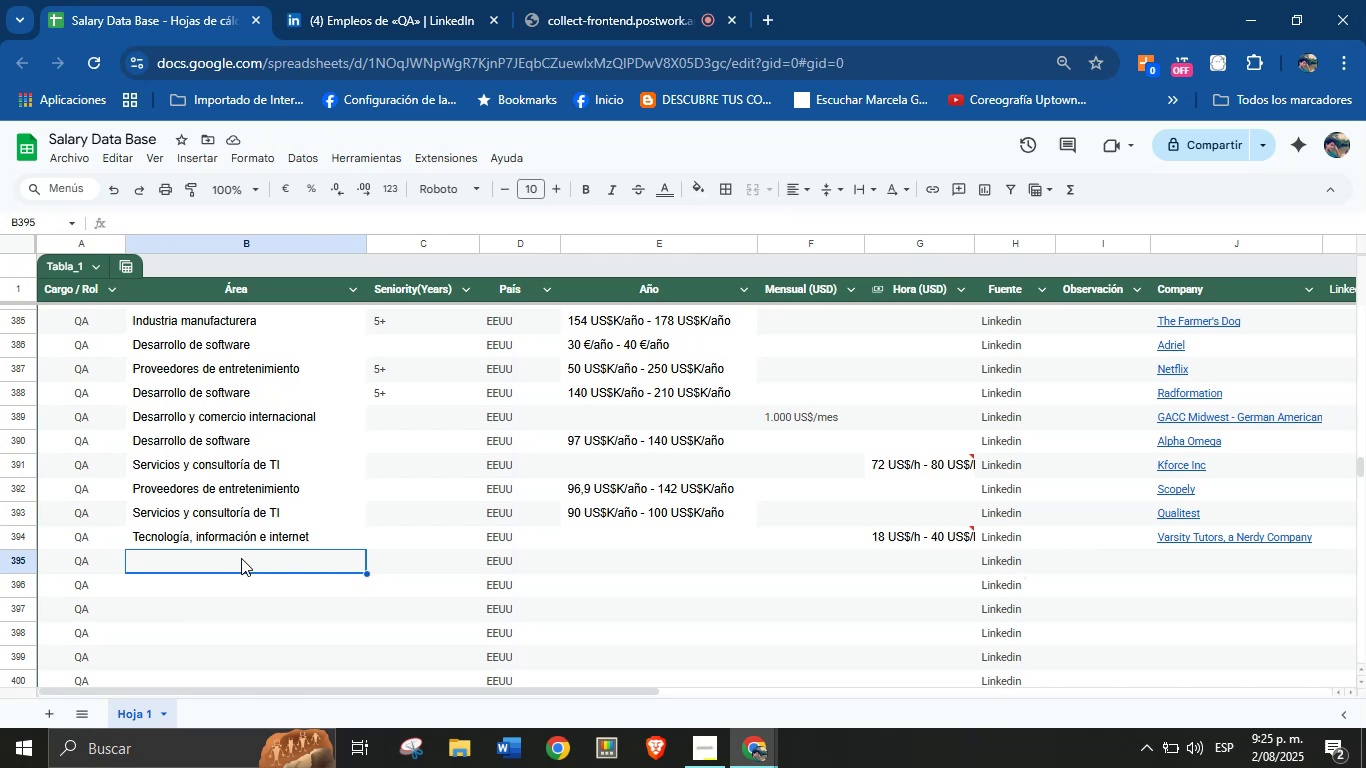 
wait(11.98)
 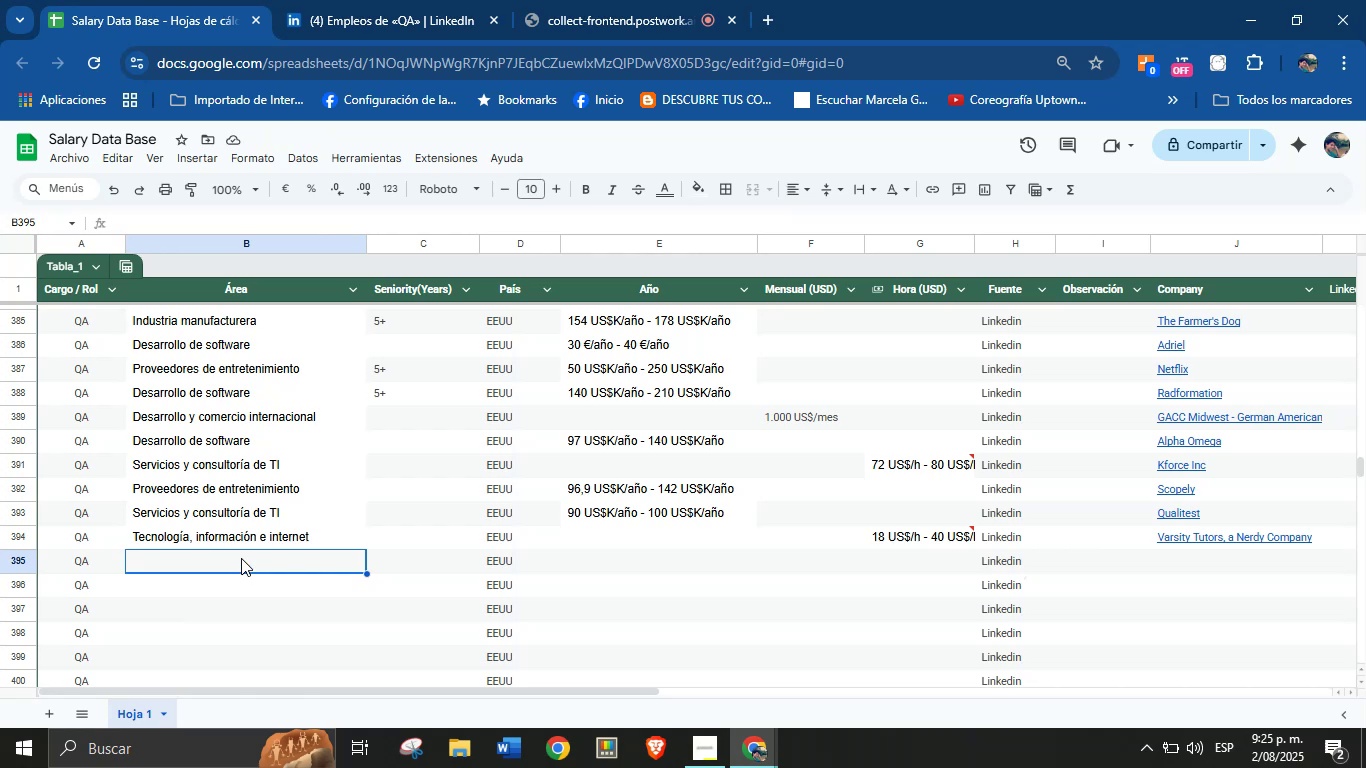 
left_click([381, 0])
 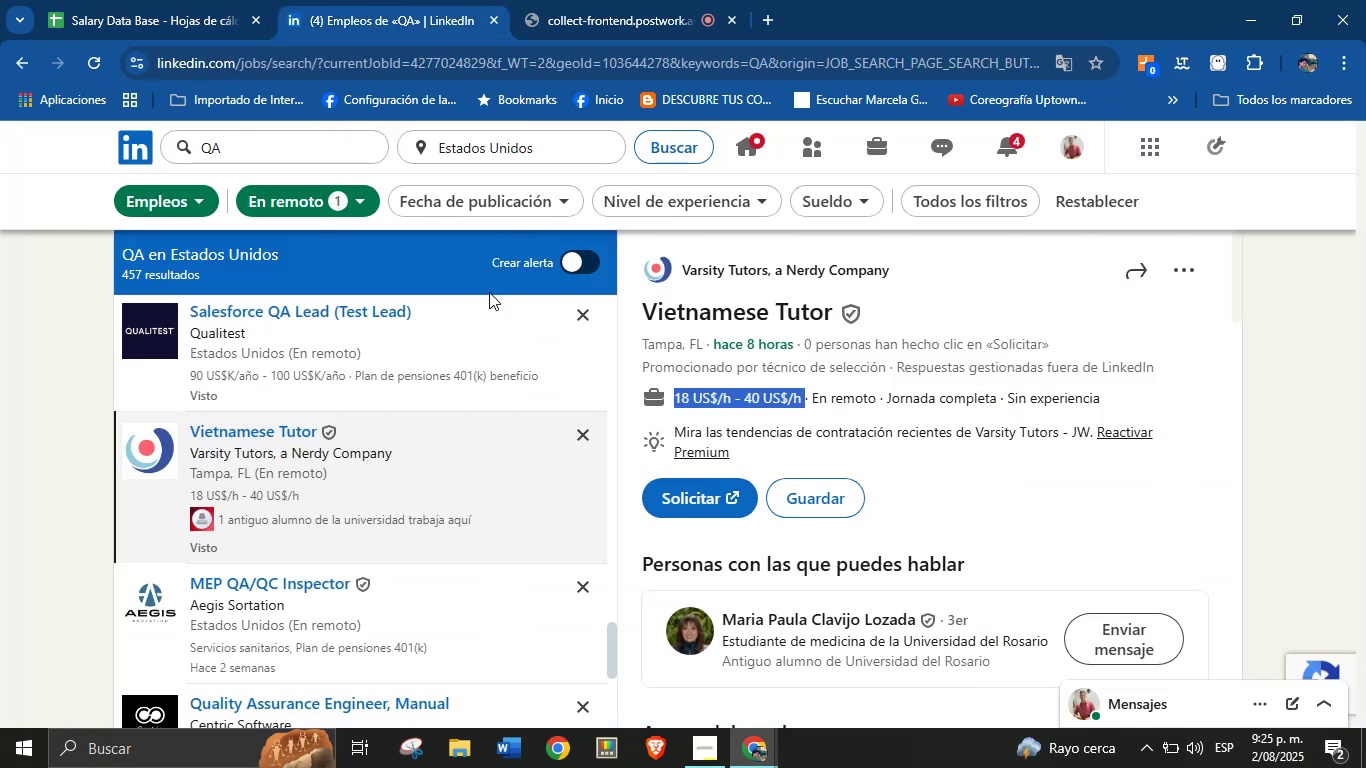 
scroll: coordinate [413, 492], scroll_direction: down, amount: 2.0
 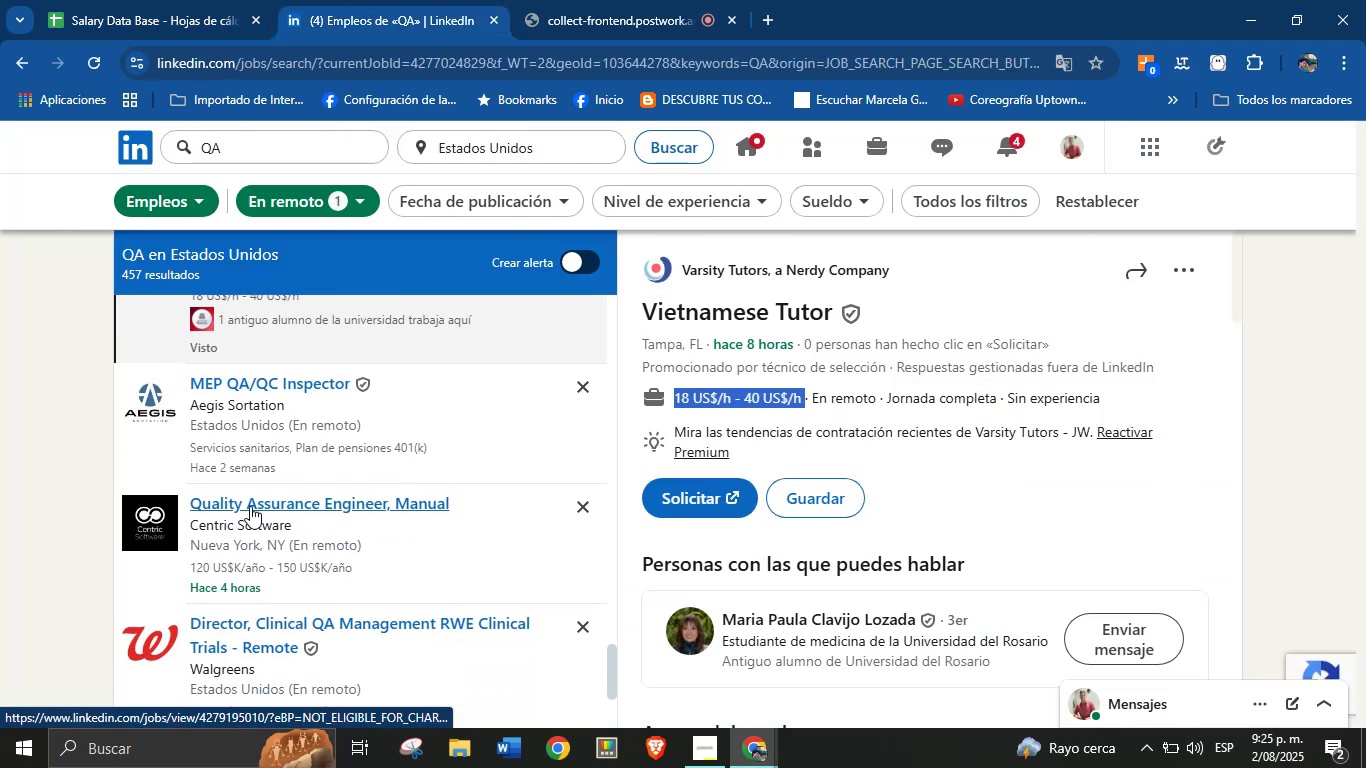 
left_click([250, 506])
 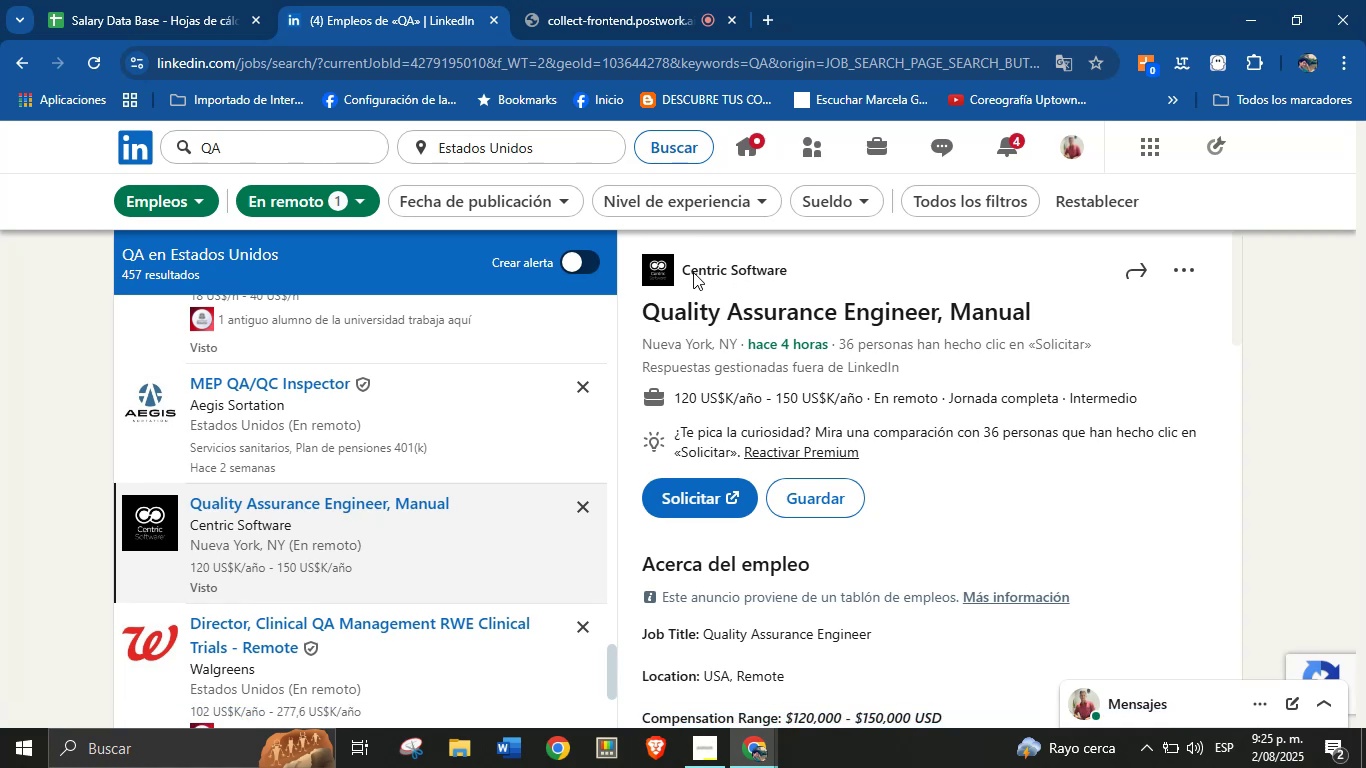 
wait(10.81)
 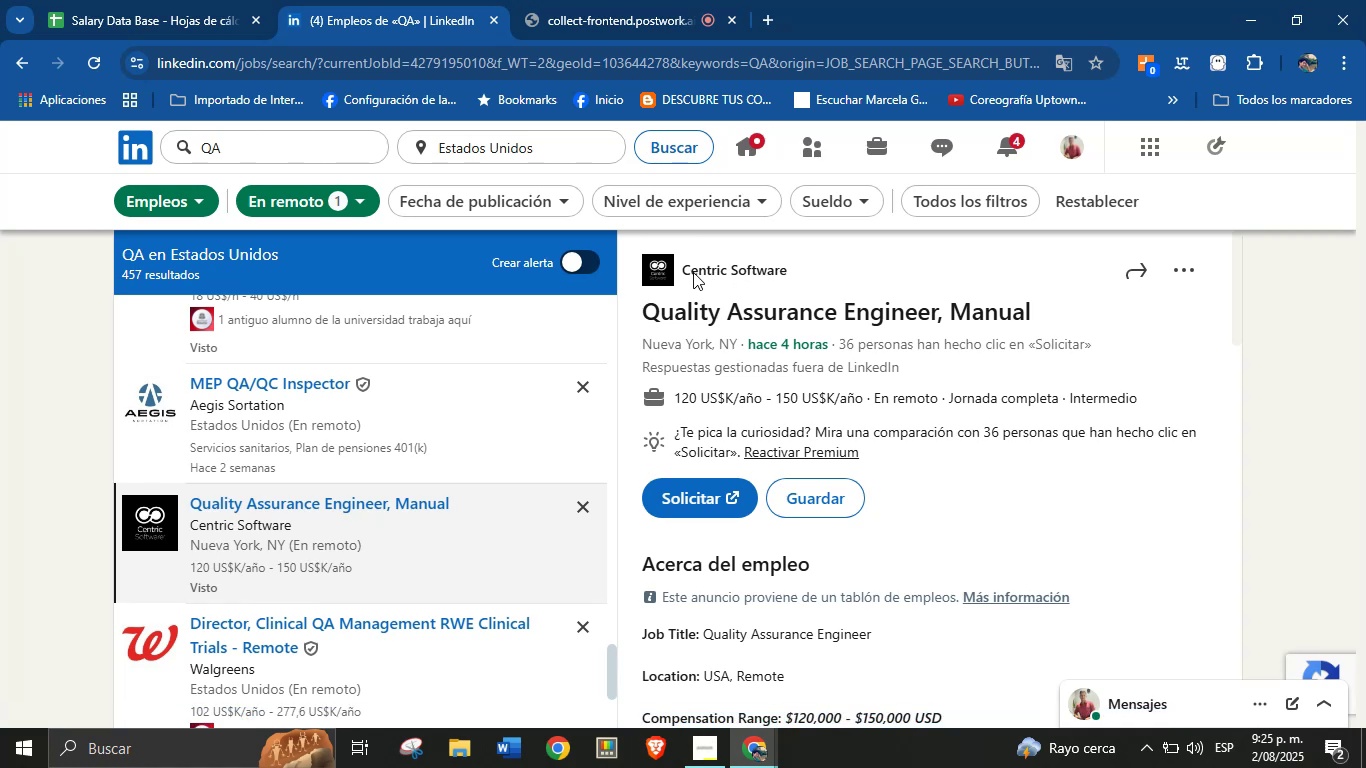 
left_click([811, 274])
 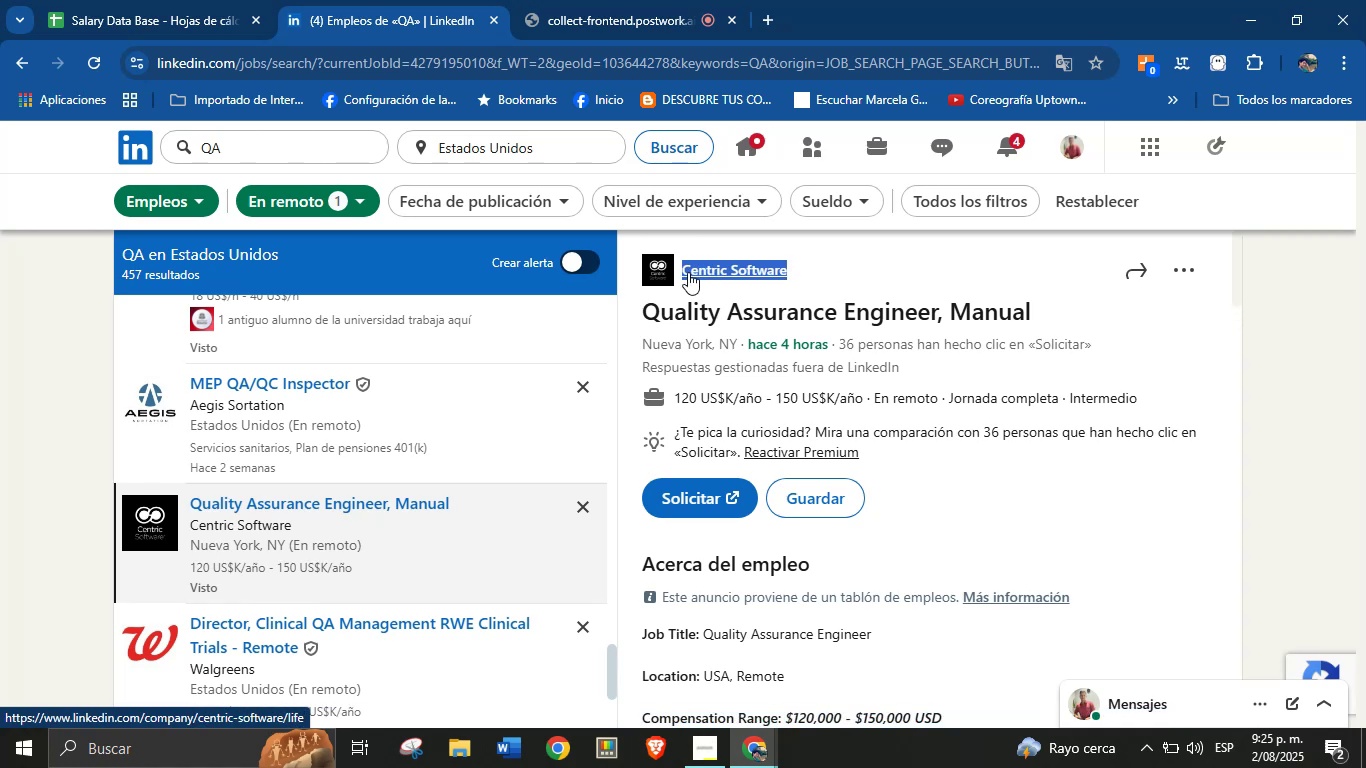 
key(Control+C)
 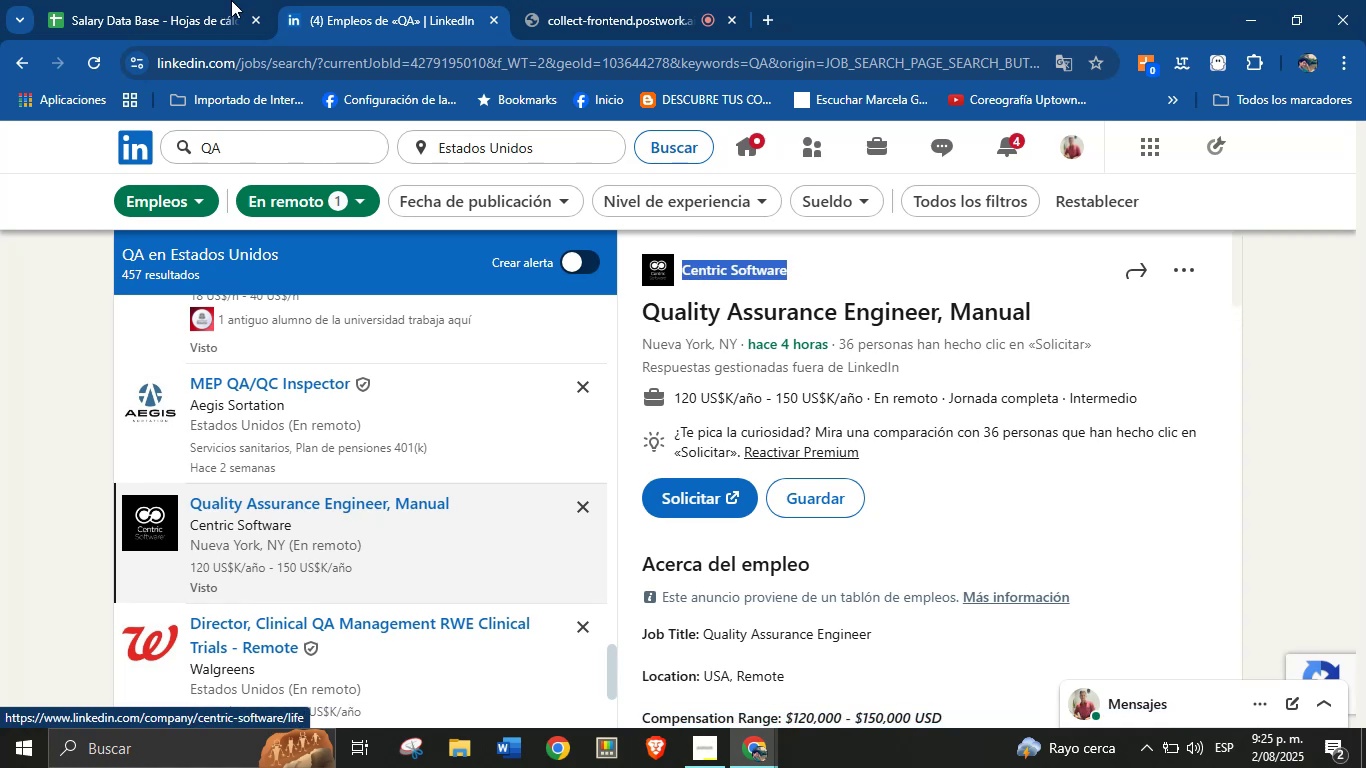 
left_click([217, 0])
 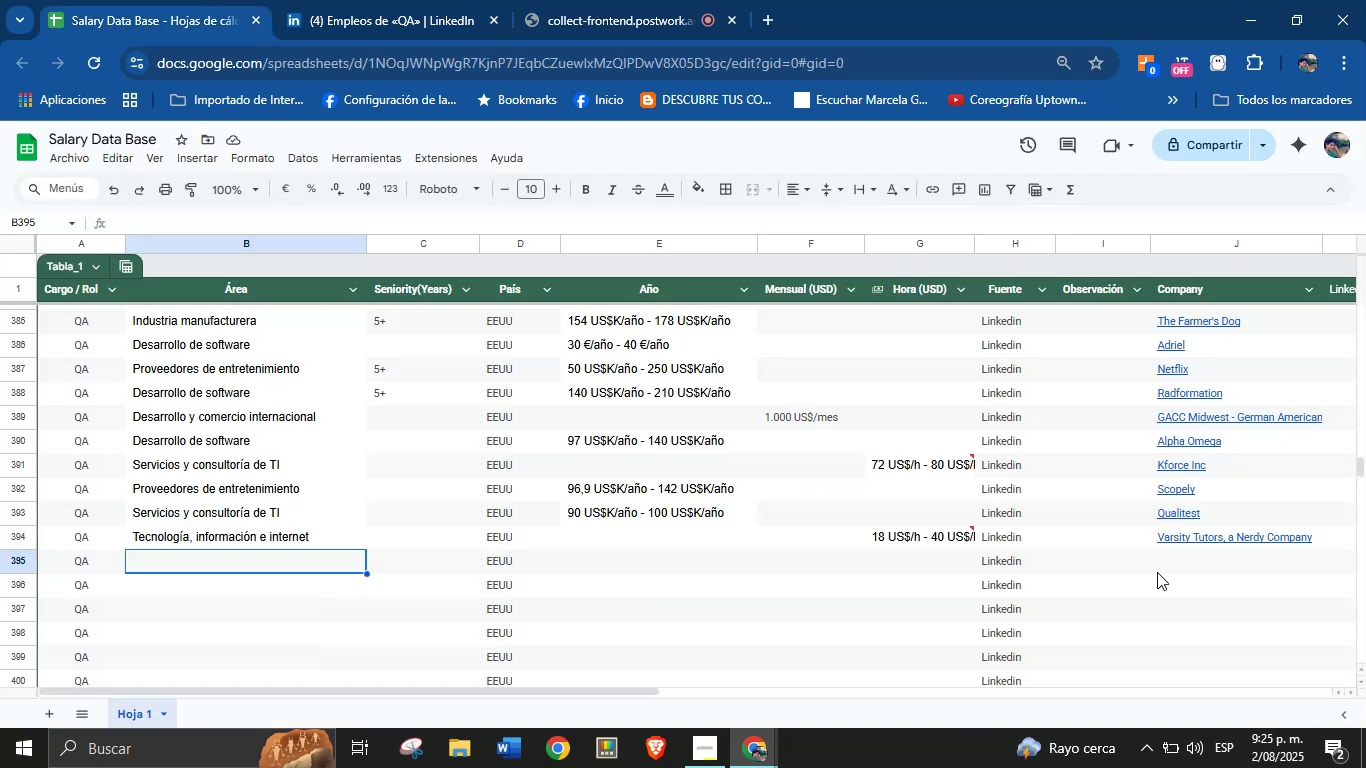 
left_click([1202, 572])
 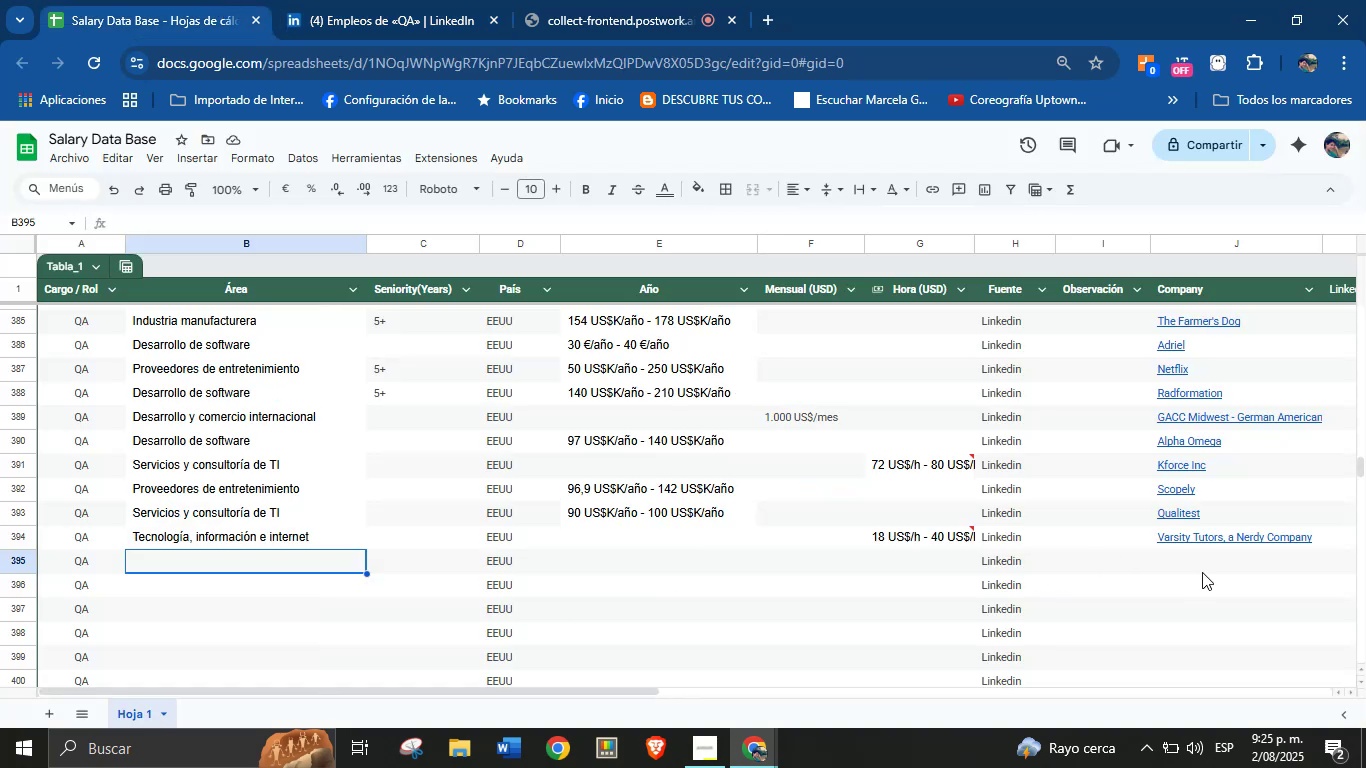 
key(Control+V)
 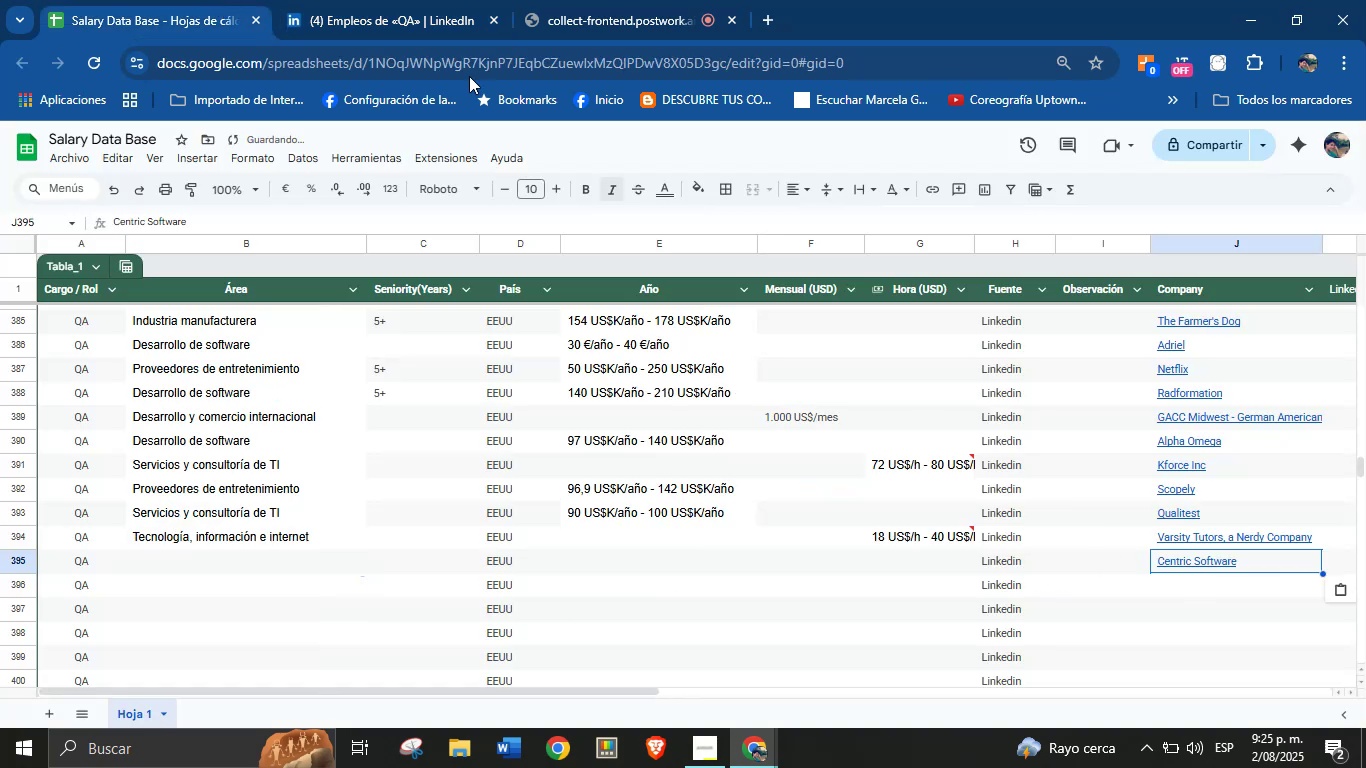 
left_click([369, 0])
 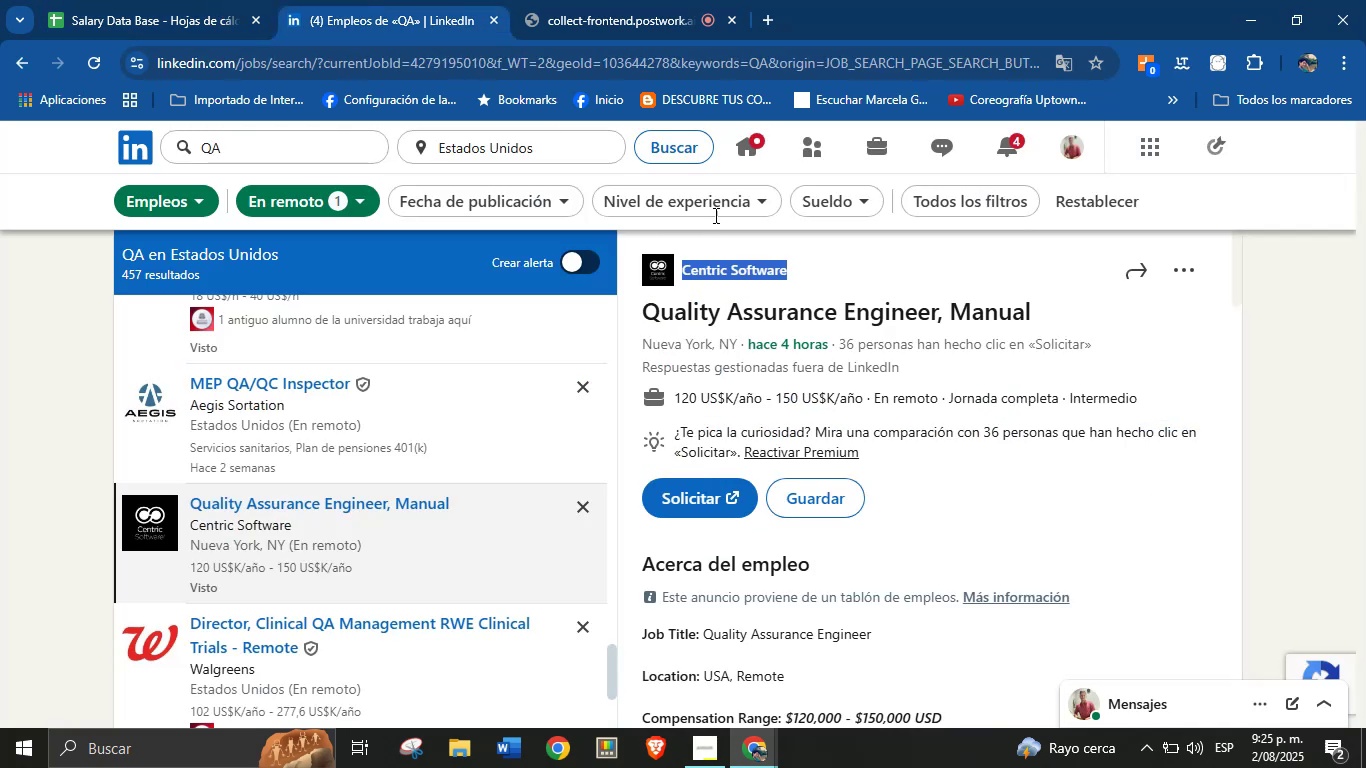 
scroll: coordinate [845, 516], scroll_direction: down, amount: 23.0
 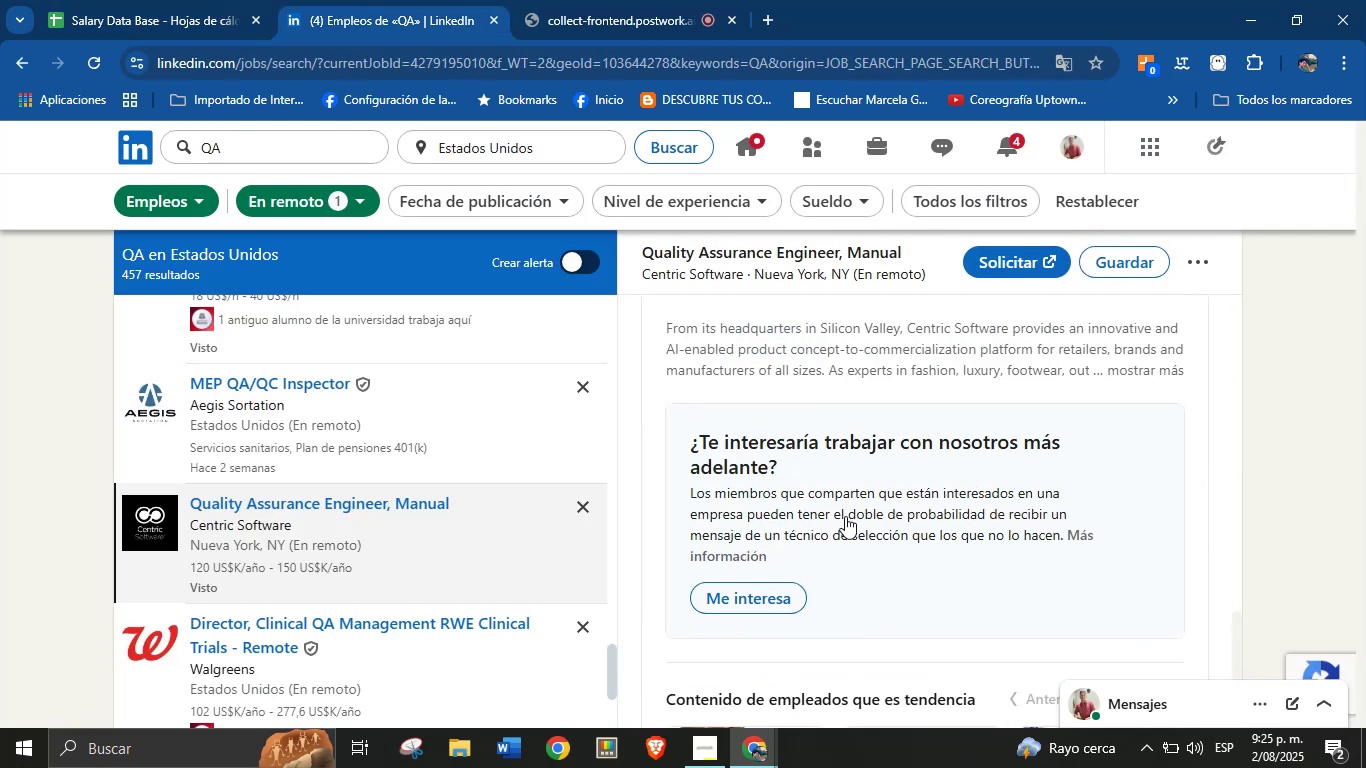 
scroll: coordinate [845, 516], scroll_direction: up, amount: 3.0
 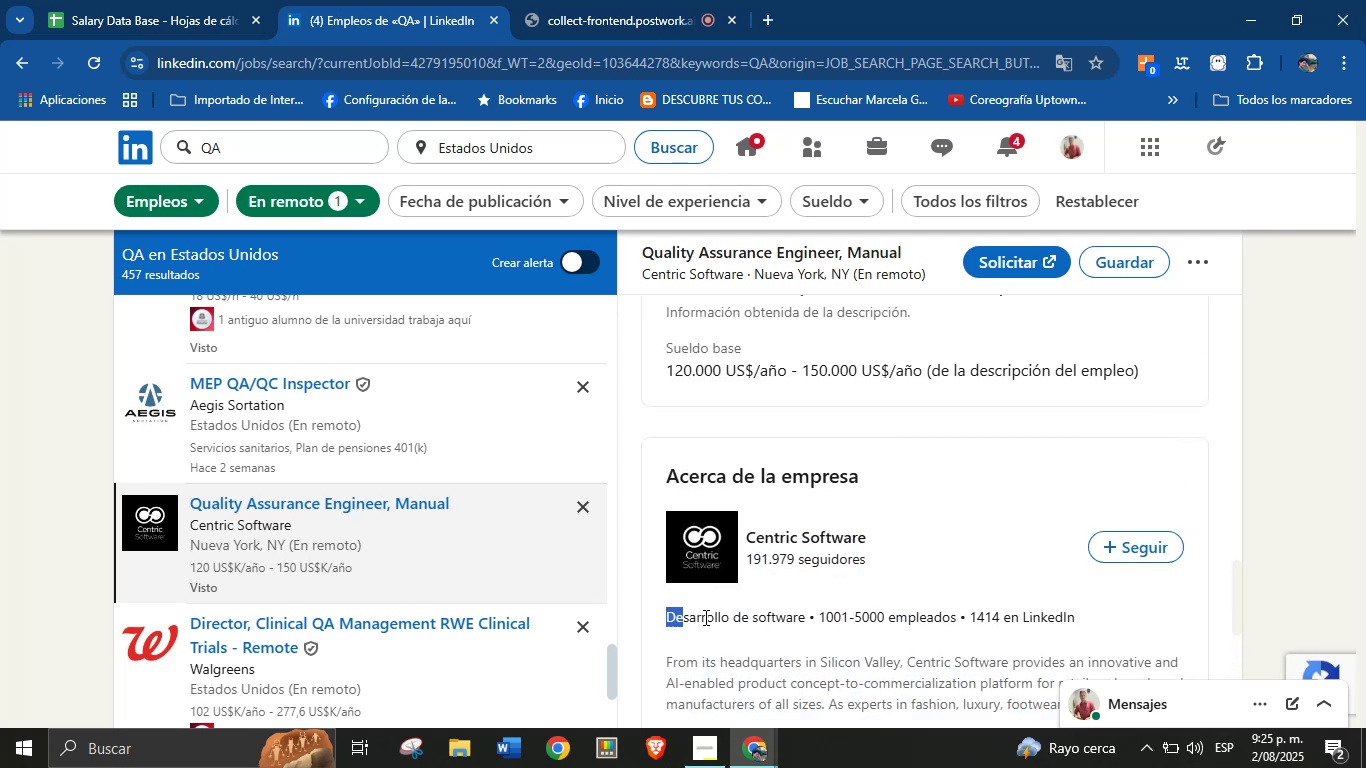 
key(Control+C)
 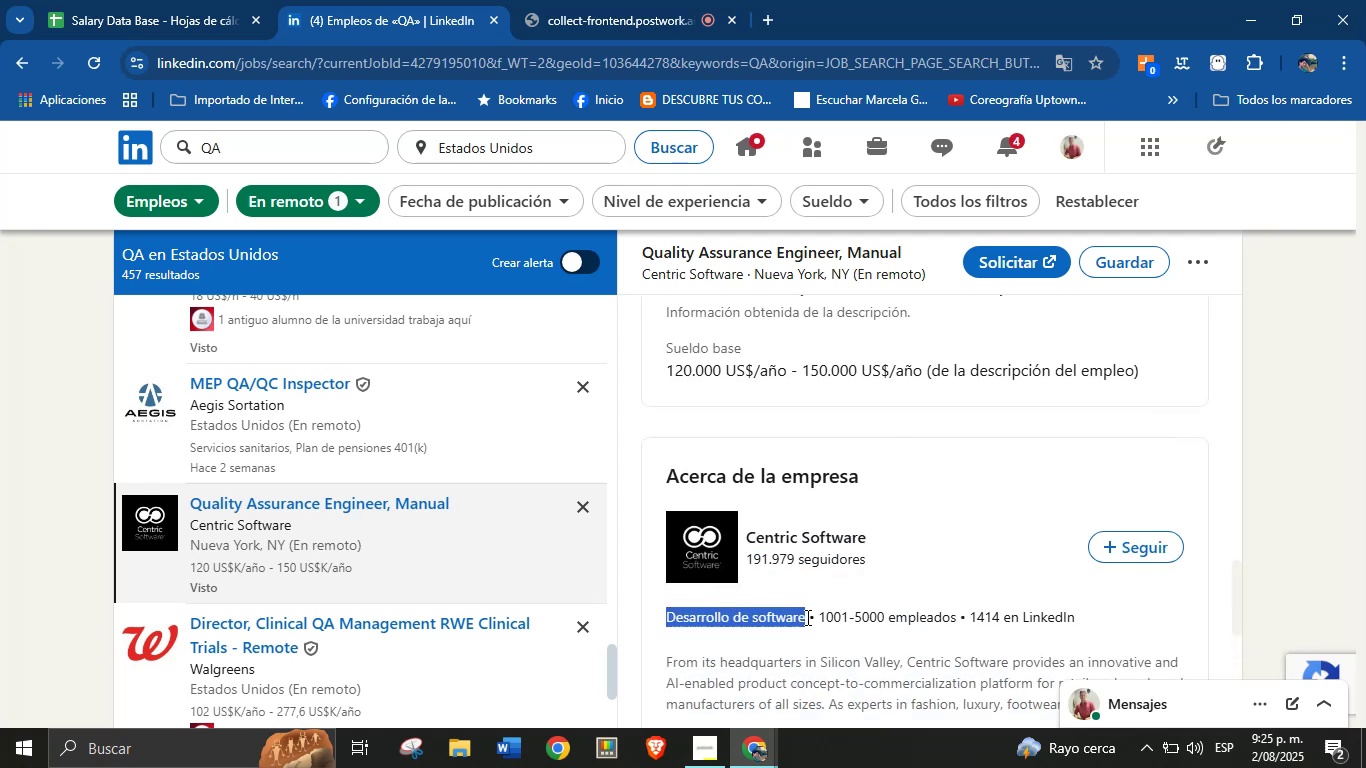 
scroll: coordinate [845, 519], scroll_direction: up, amount: 14.0
 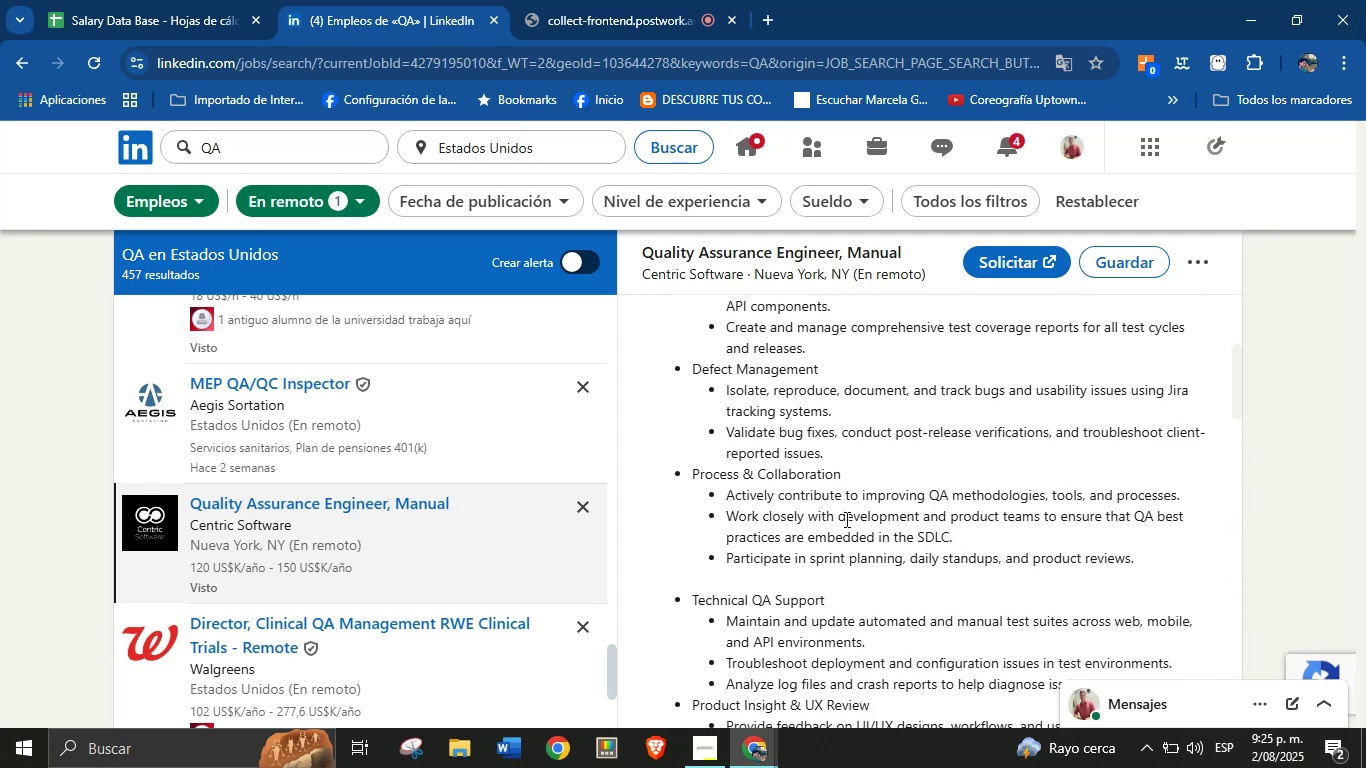 
scroll: coordinate [845, 519], scroll_direction: down, amount: 3.0
 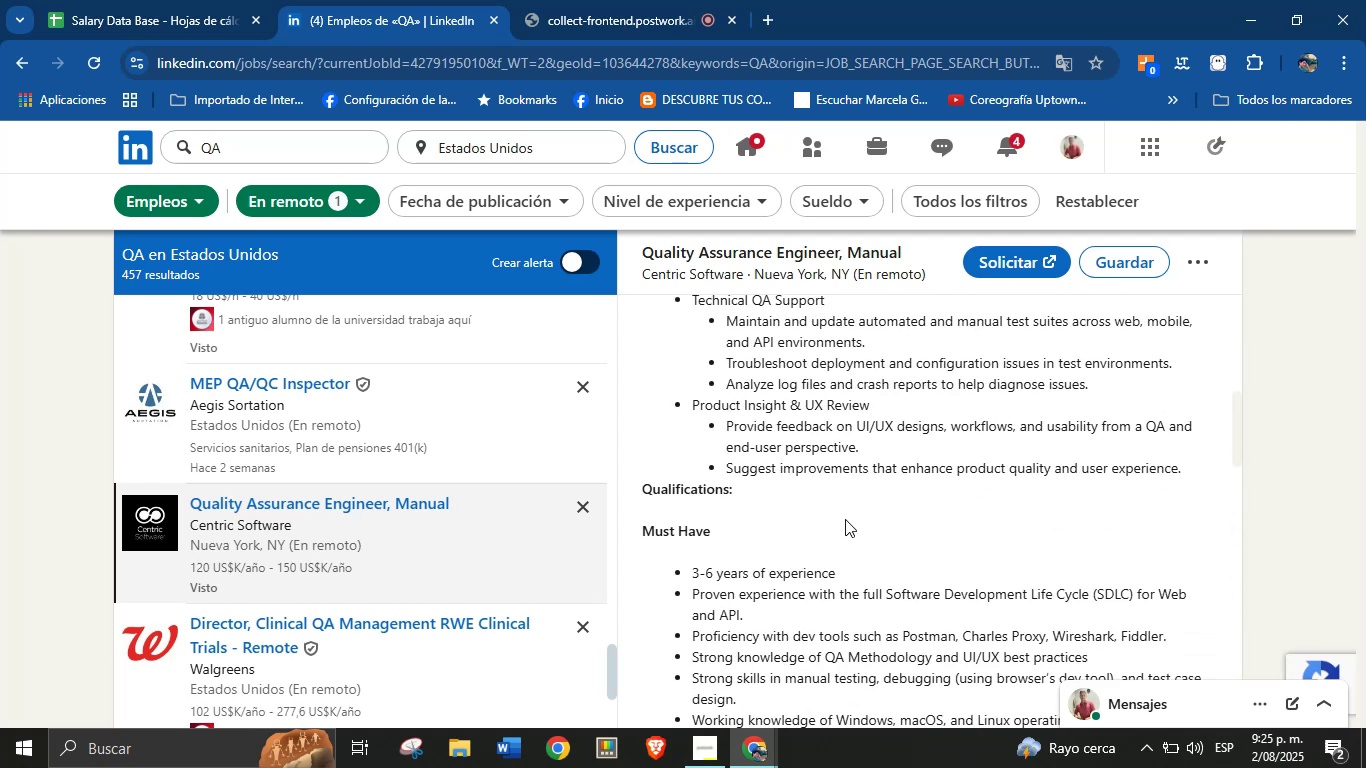 
scroll: coordinate [845, 519], scroll_direction: up, amount: 16.0
 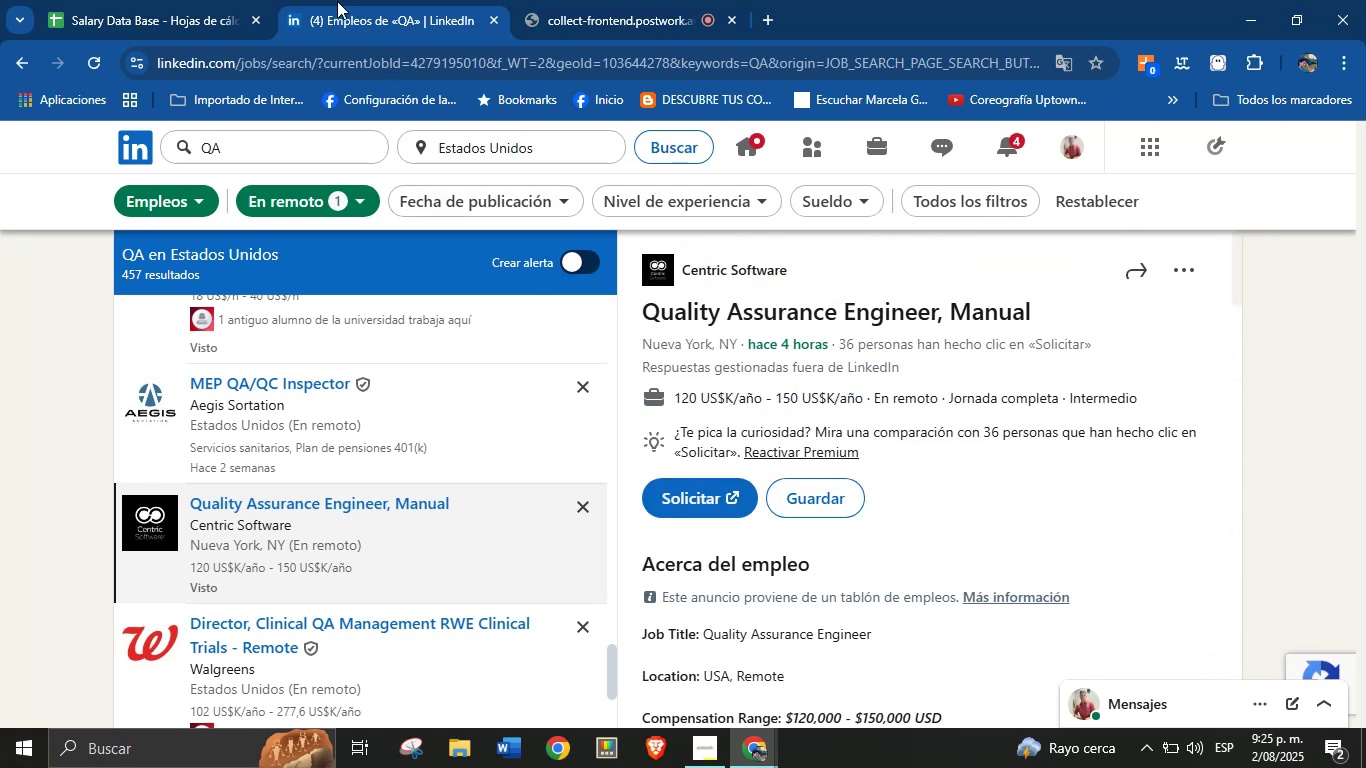 
left_click([242, 0])
 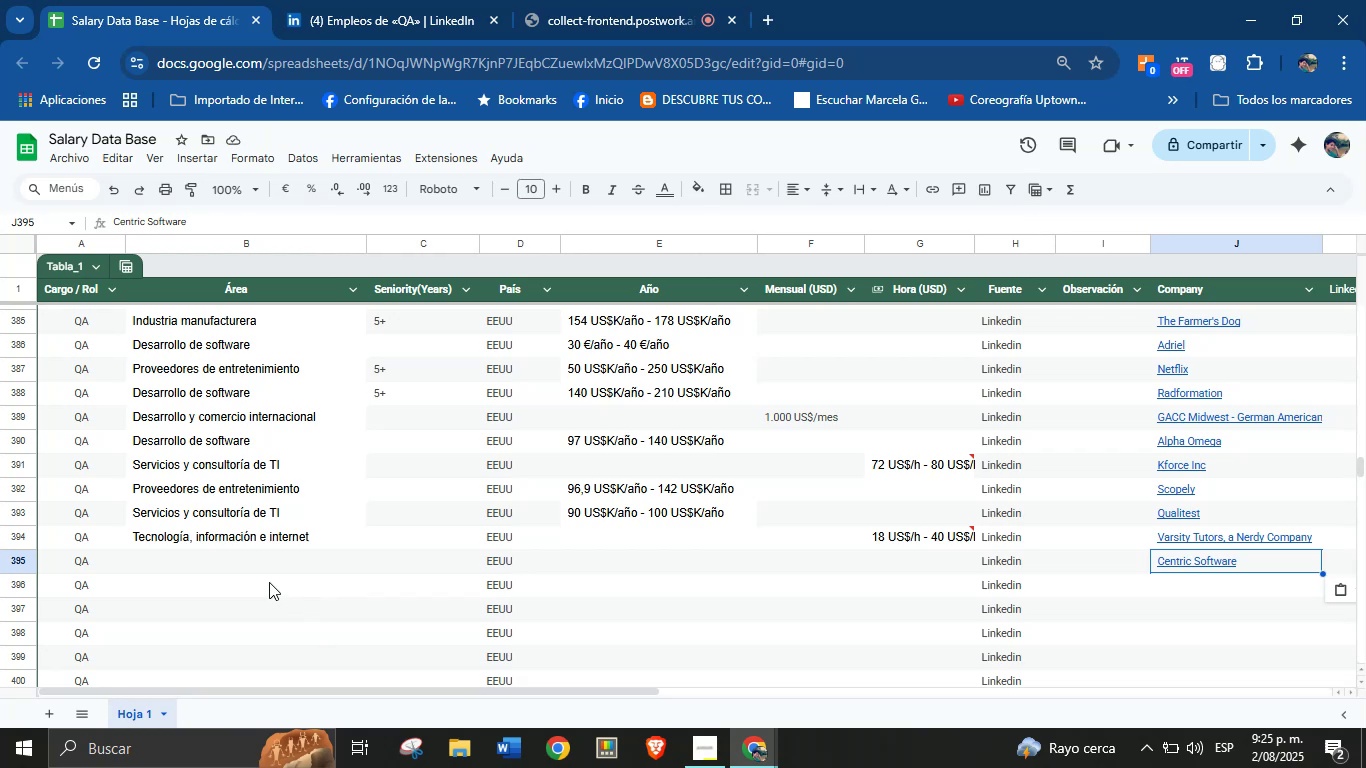 
left_click([257, 570])
 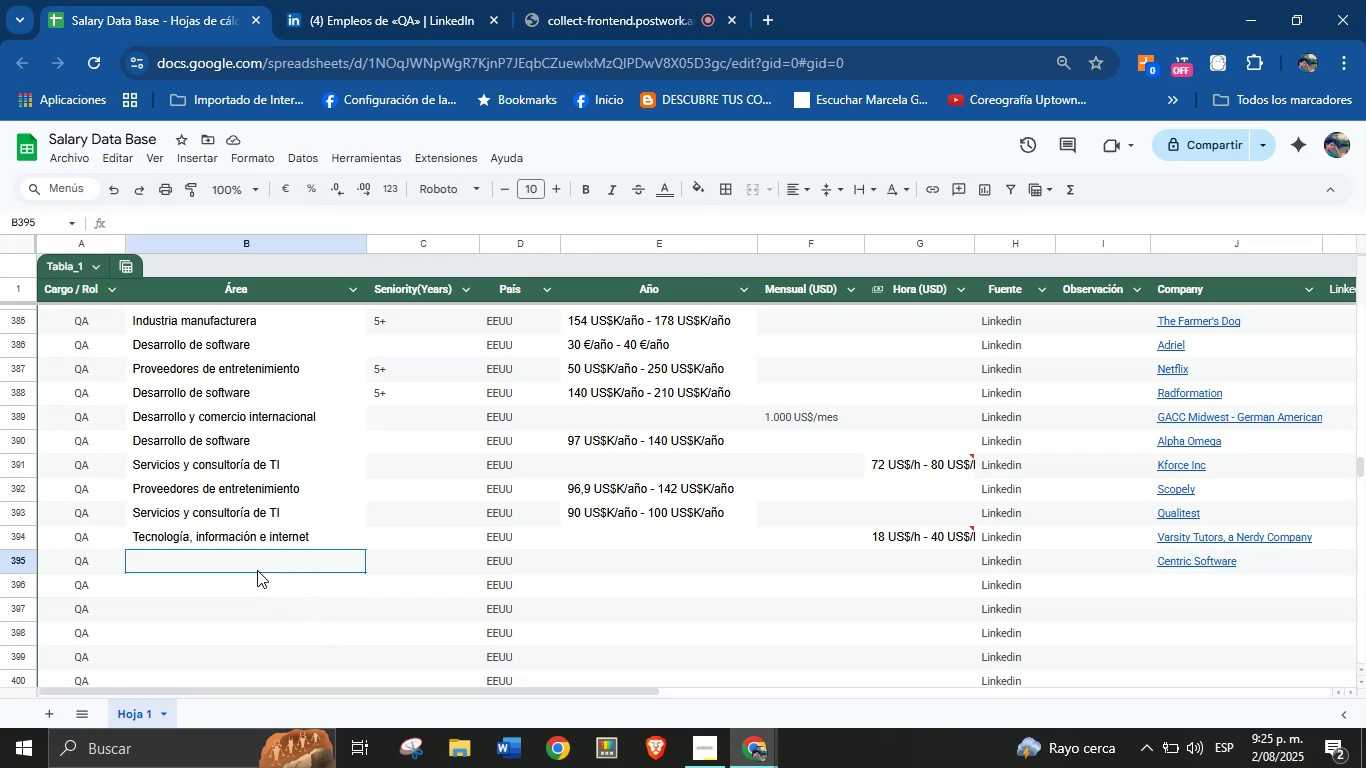 
key(Control+V)
 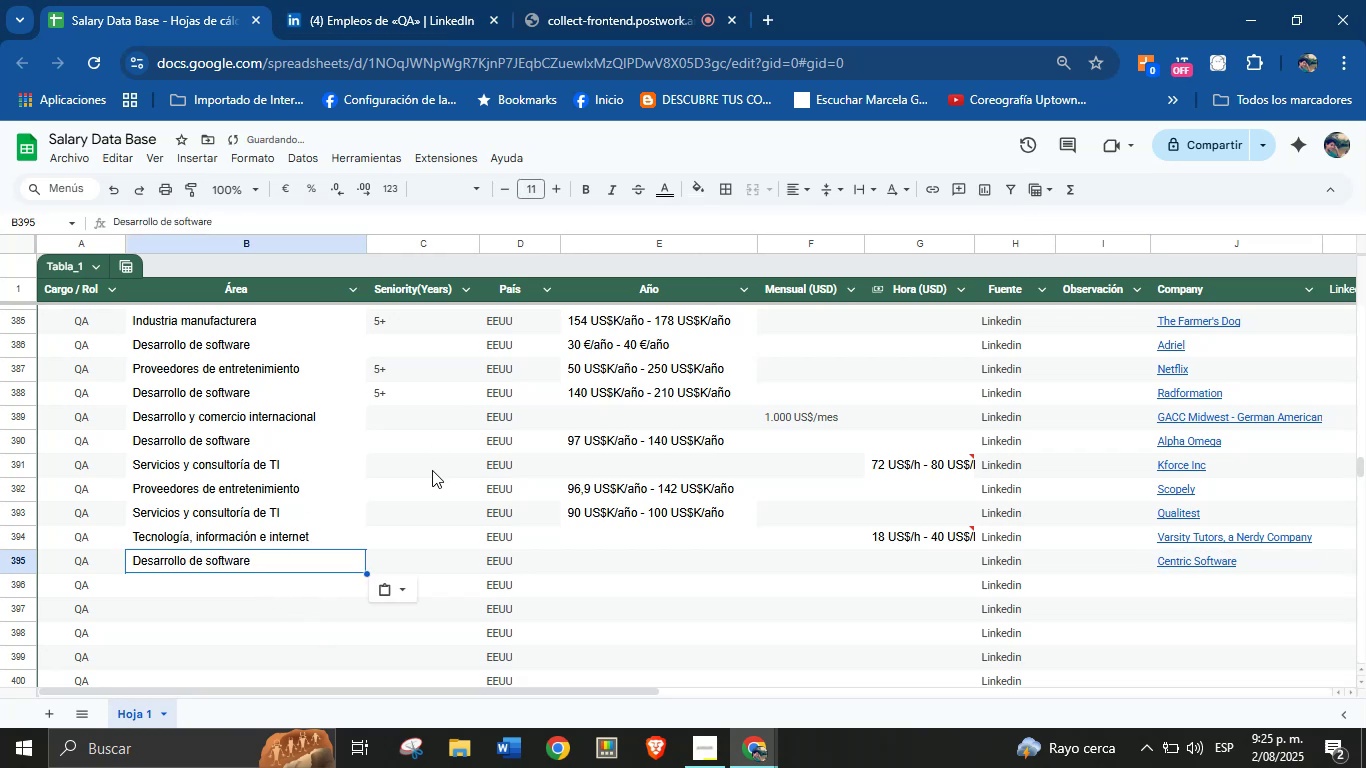 
left_click([401, 560])
 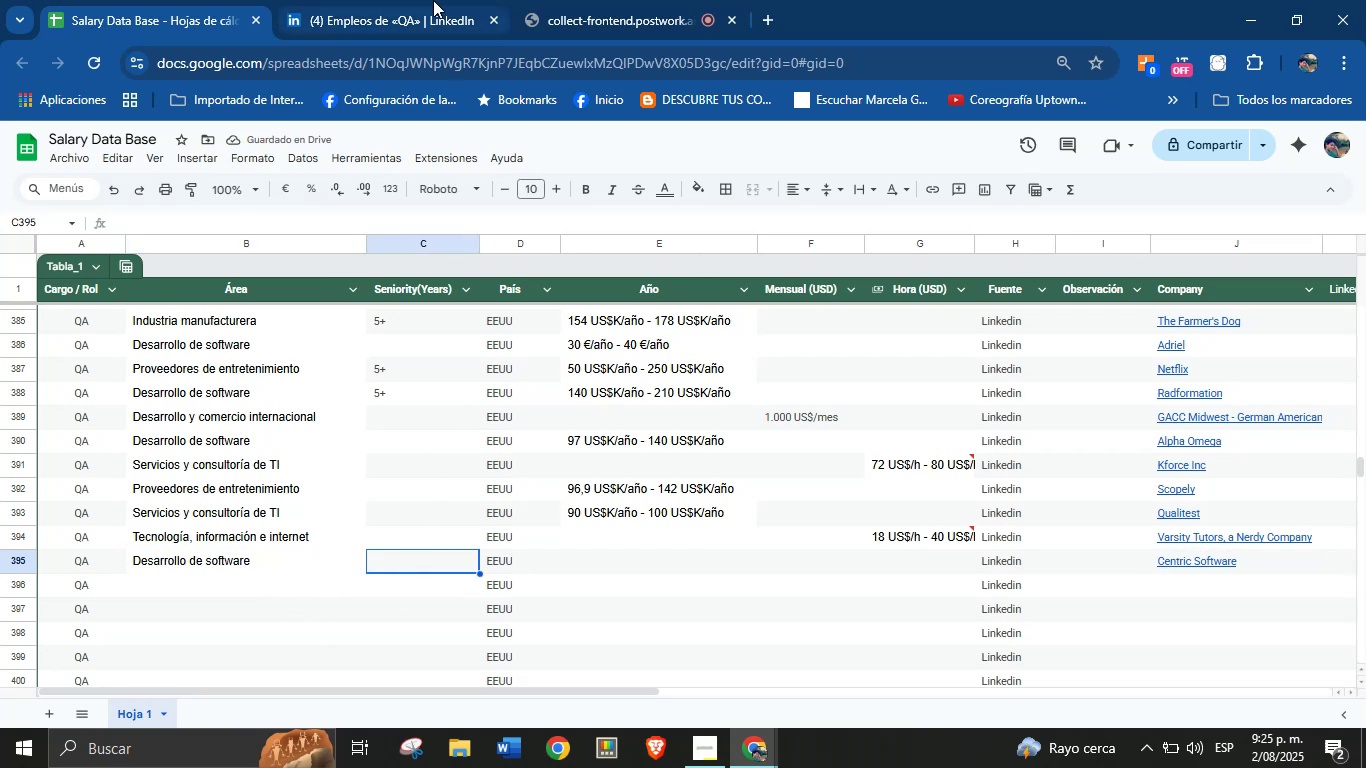 
key(3)
 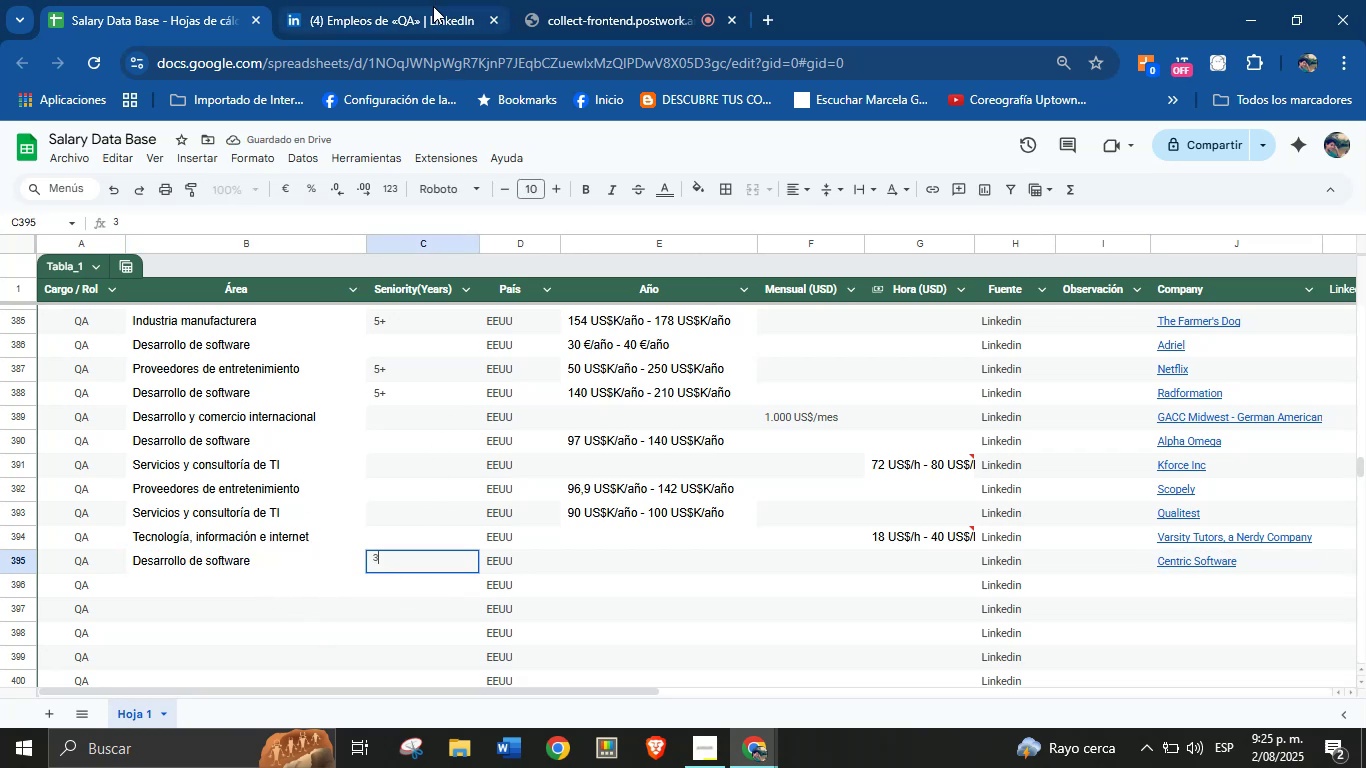 
key(Minus)
 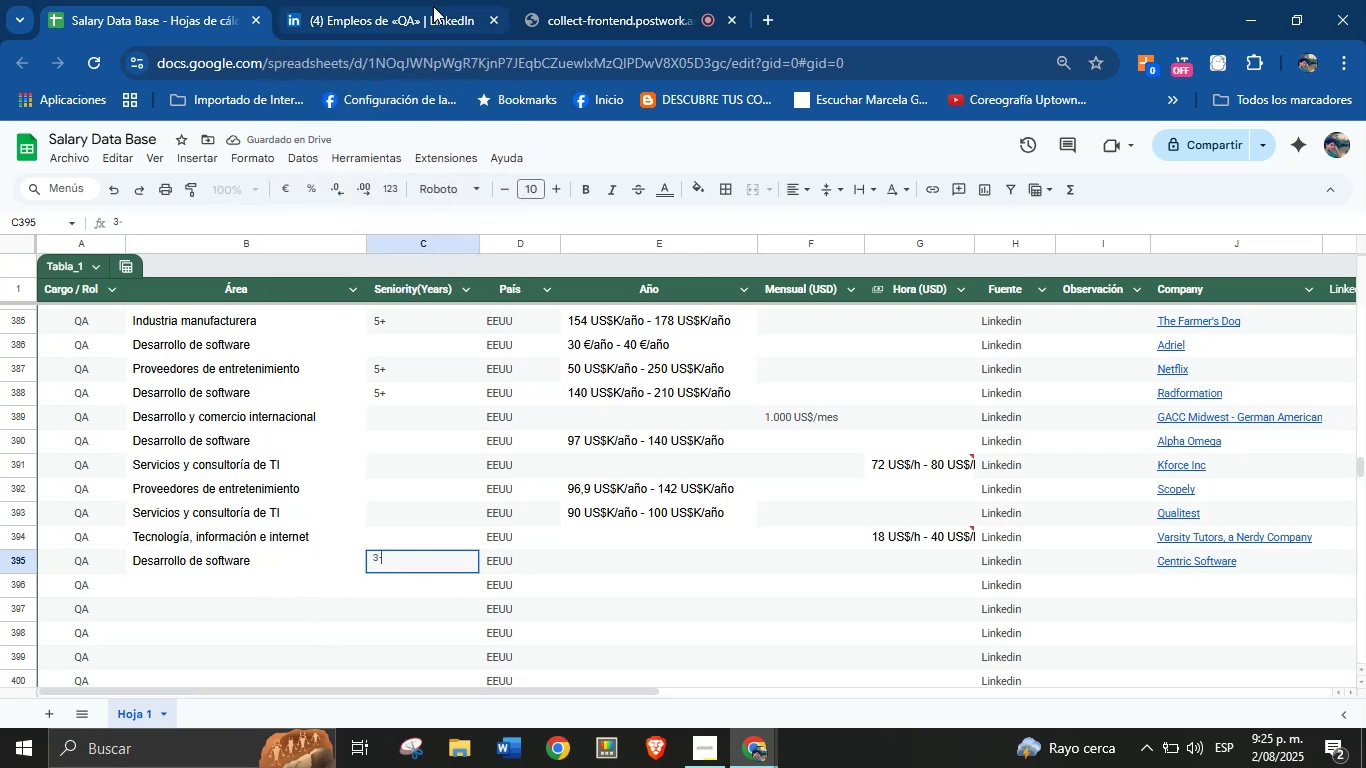 
key(6)
 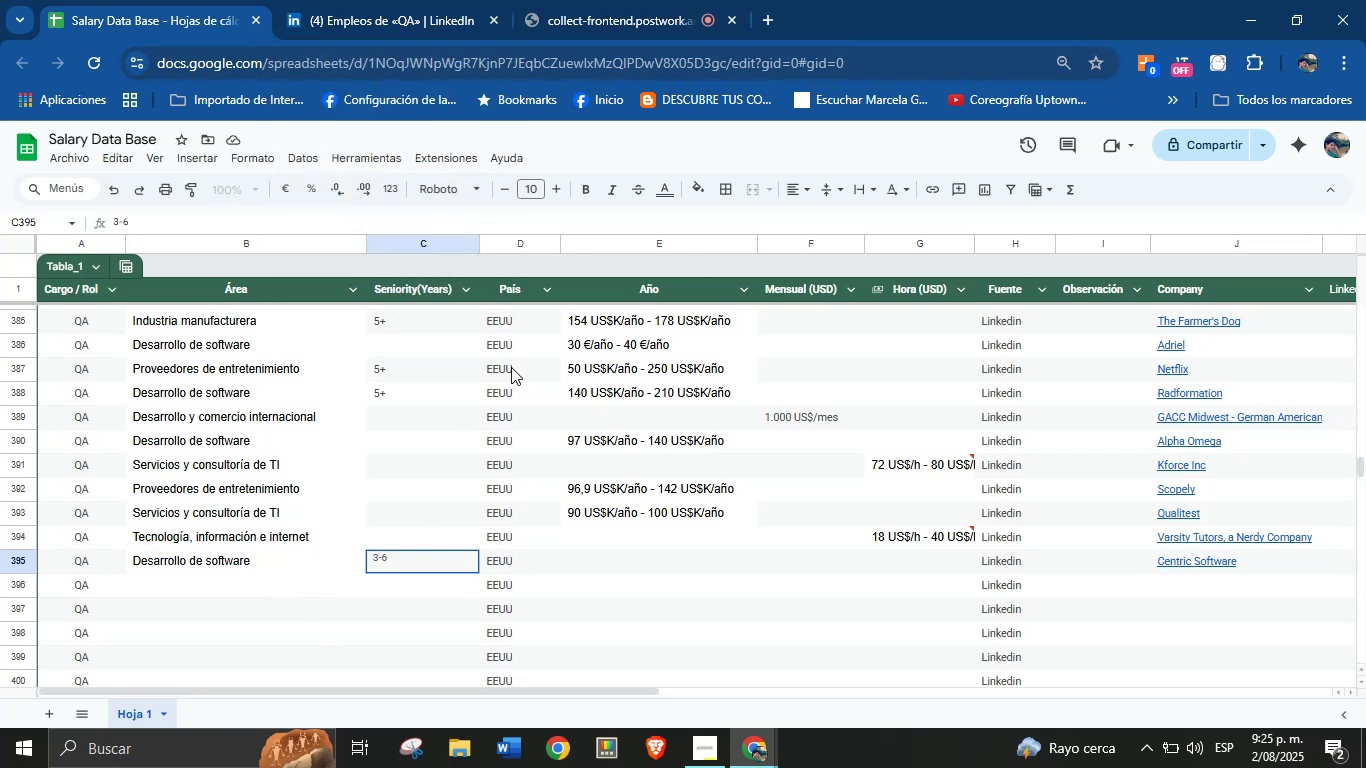 
key(Equal)
 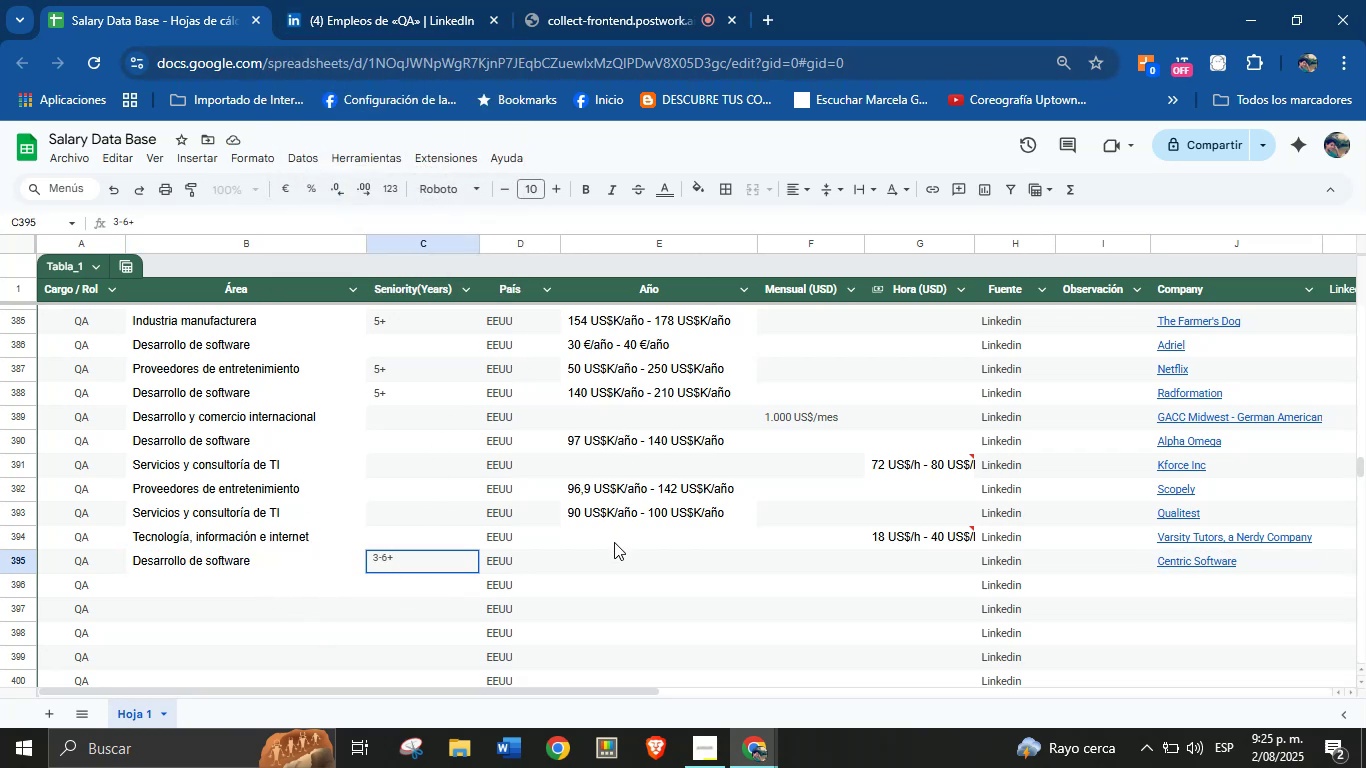 
left_click([586, 574])
 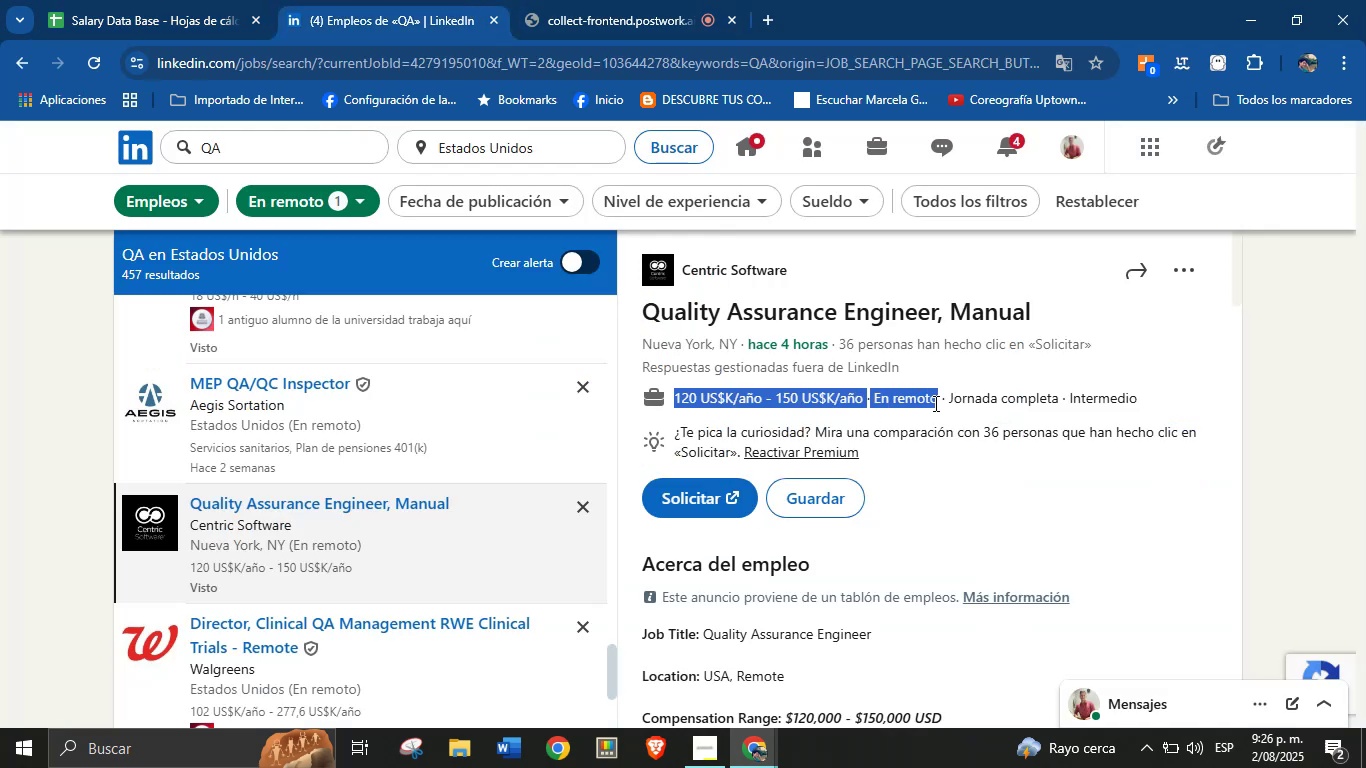 
wait(5.64)
 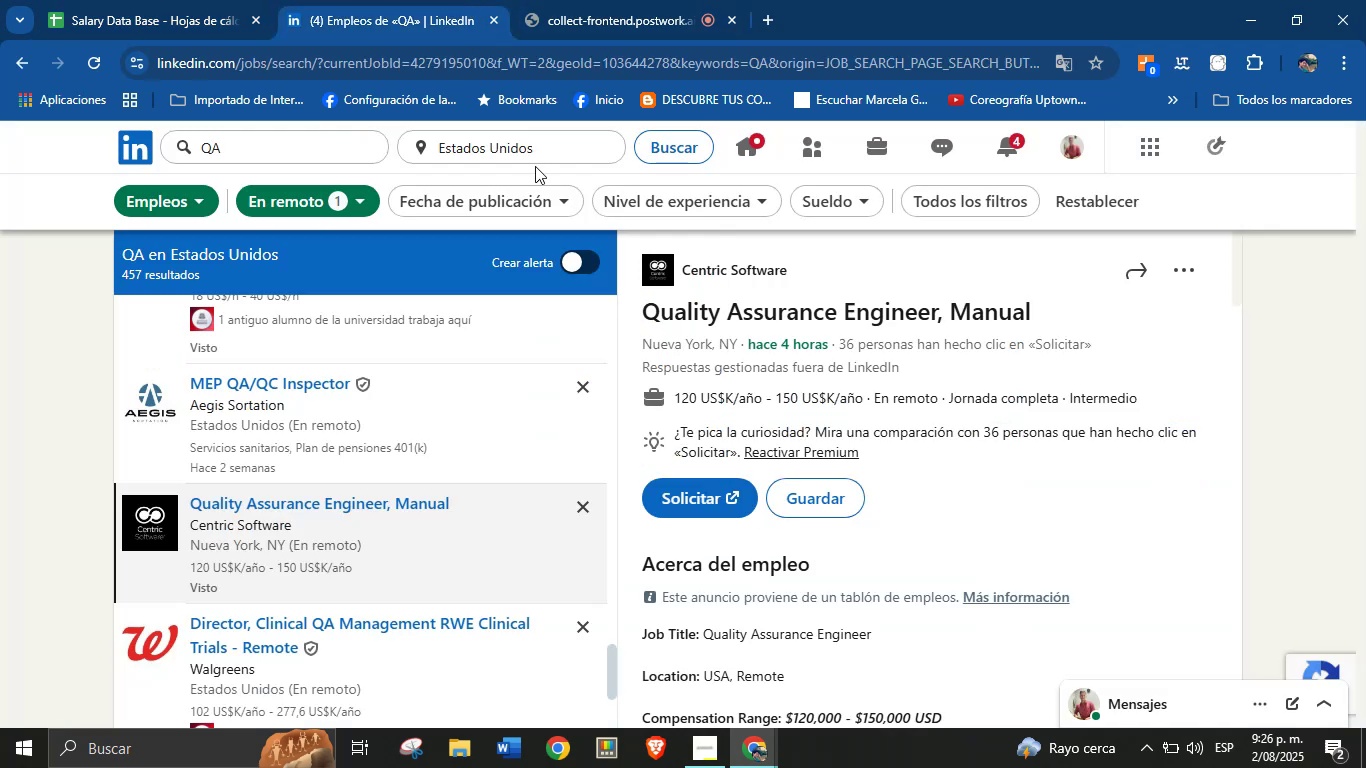 
key(Control+C)
 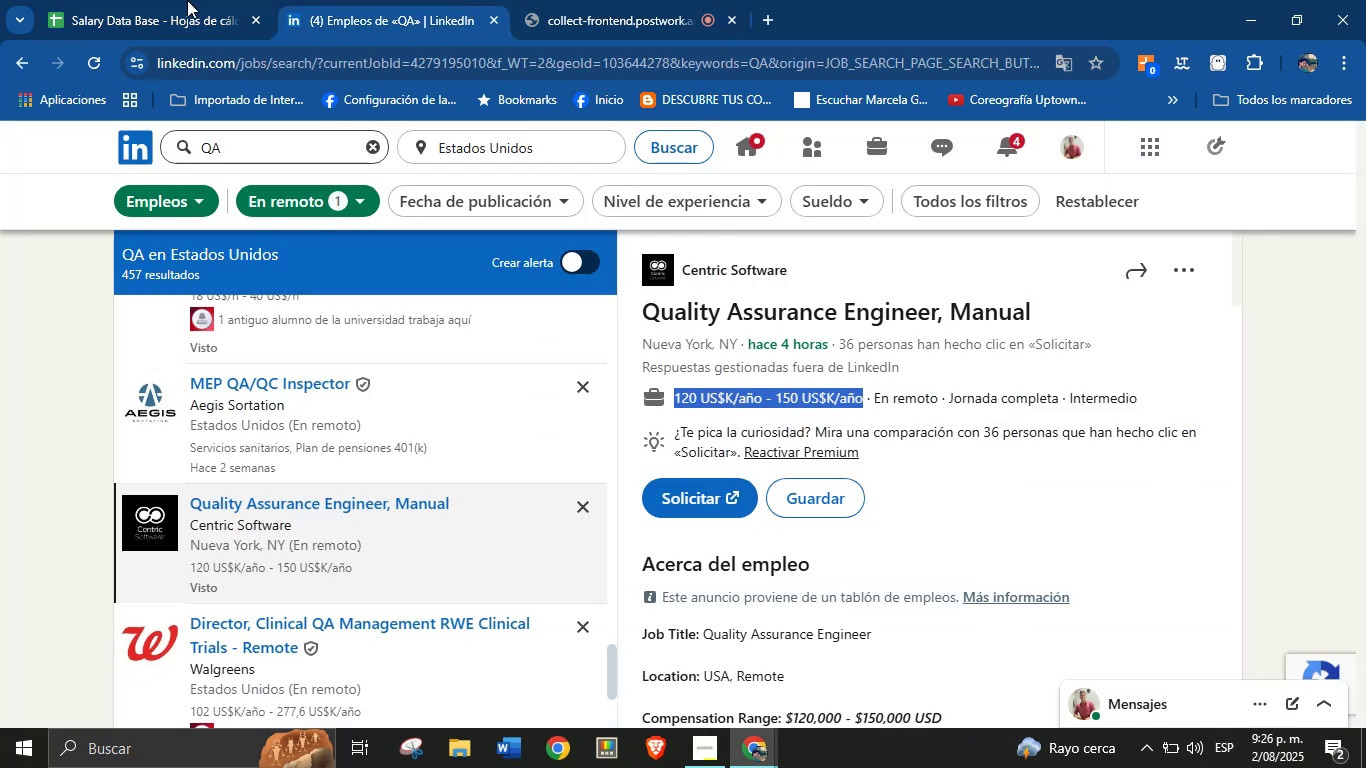 
left_click([143, 0])
 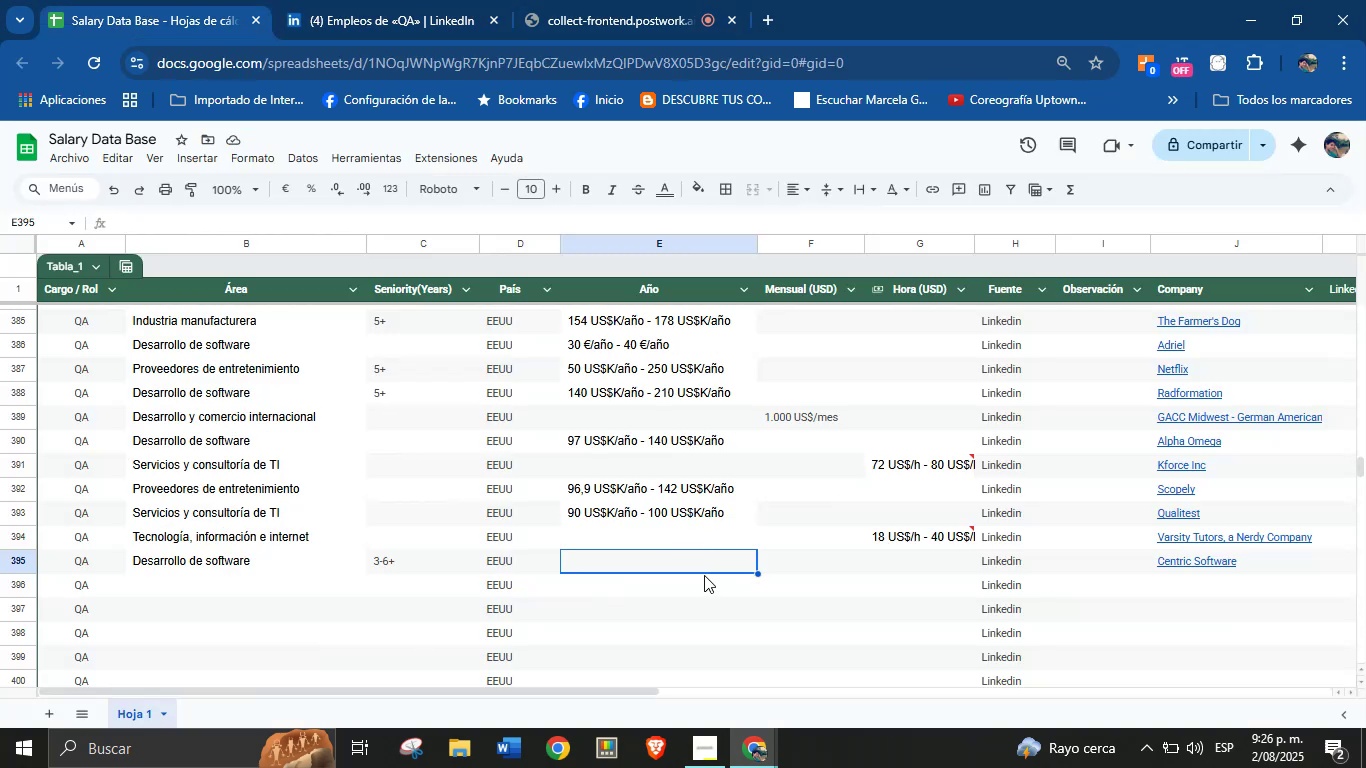 
left_click([663, 553])
 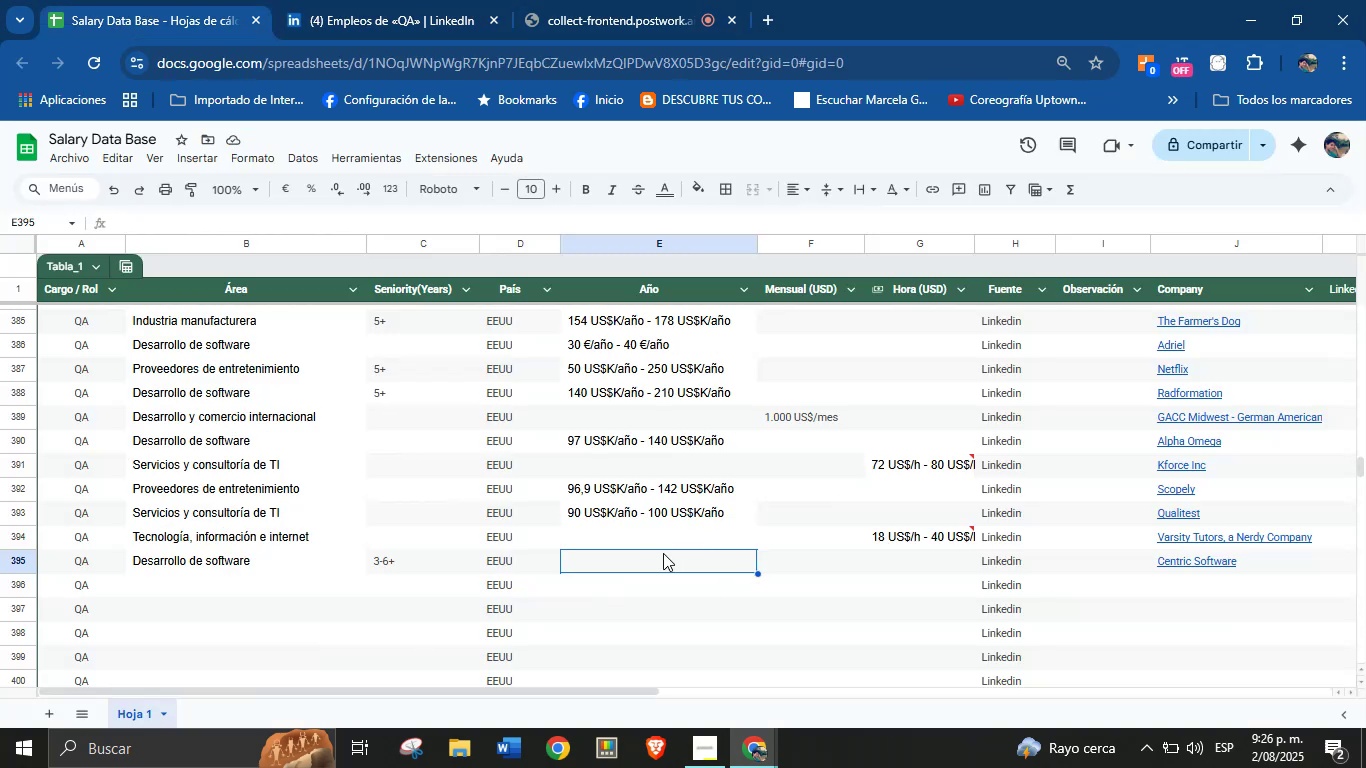 
key(Control+V)
 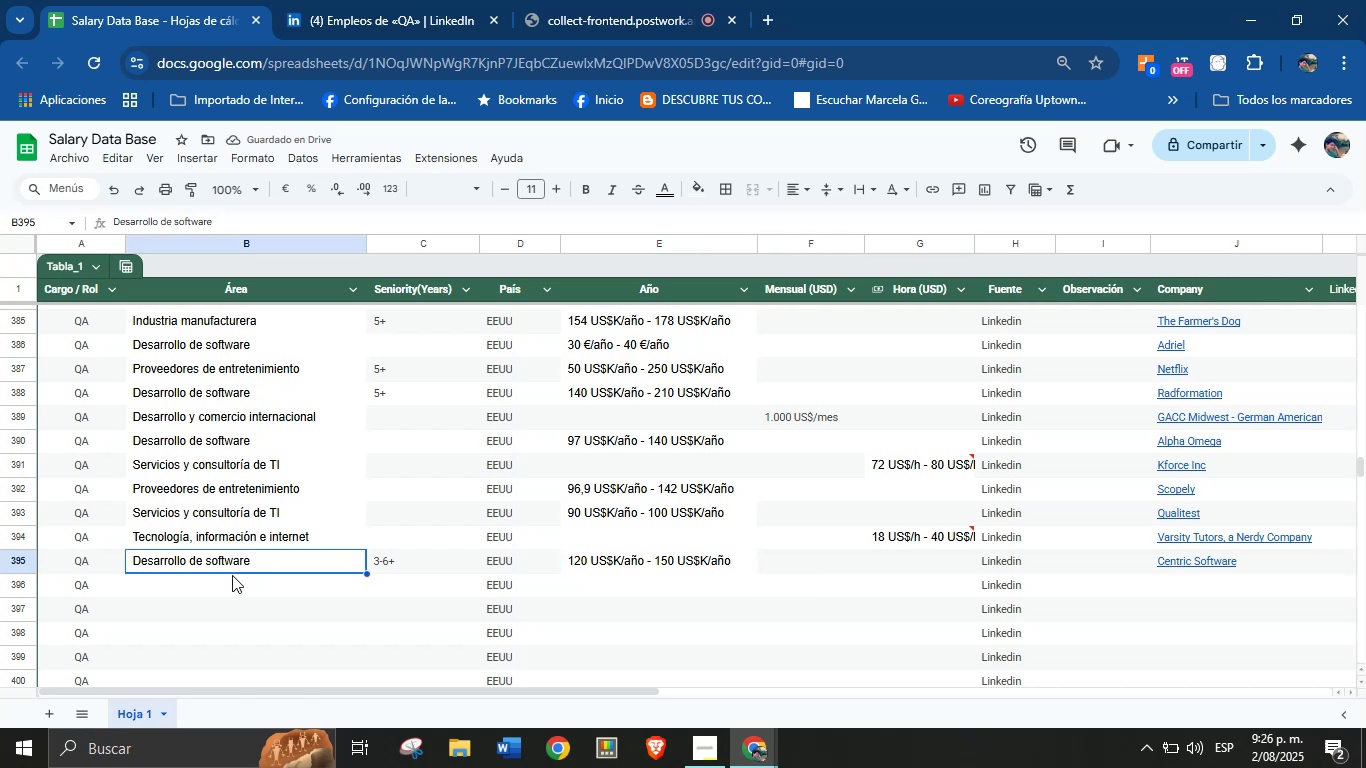 
left_click([192, 575])
 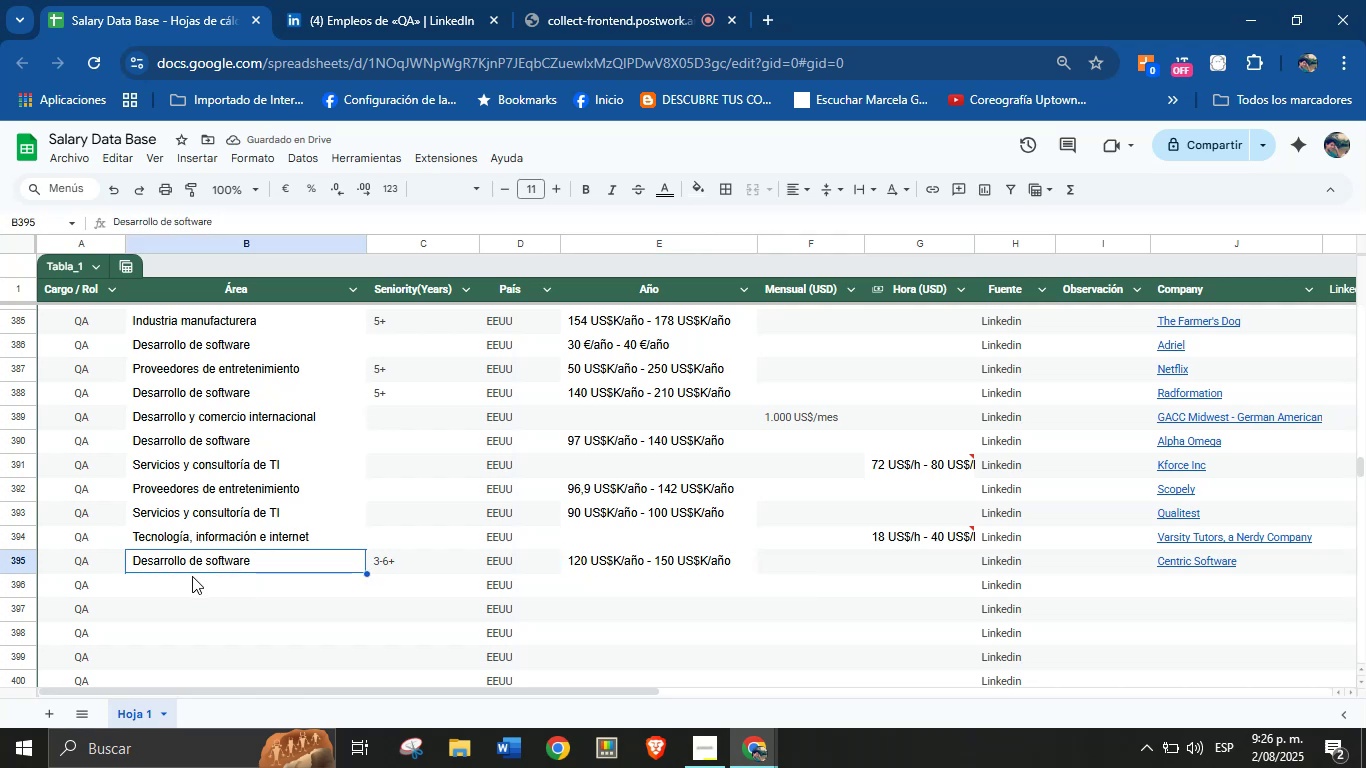 
left_click([192, 579])
 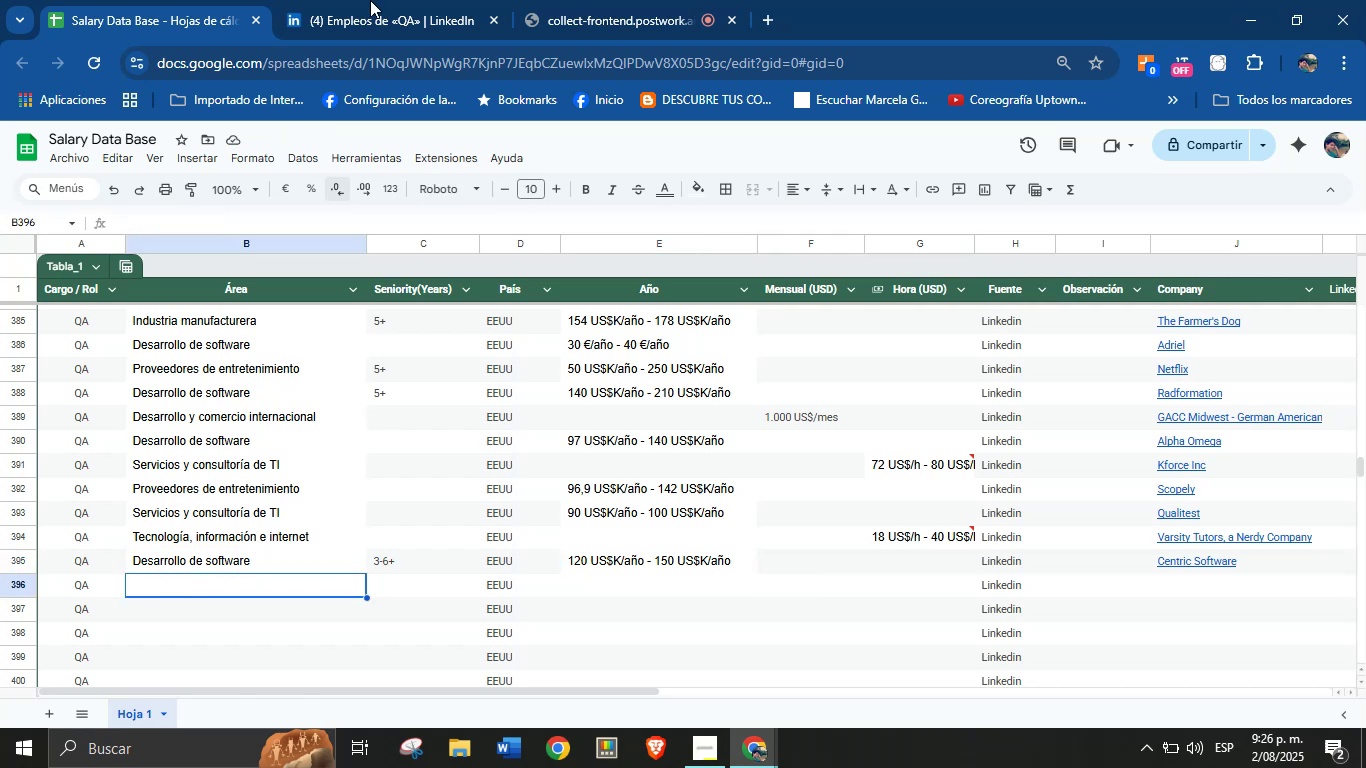 
left_click([370, 0])
 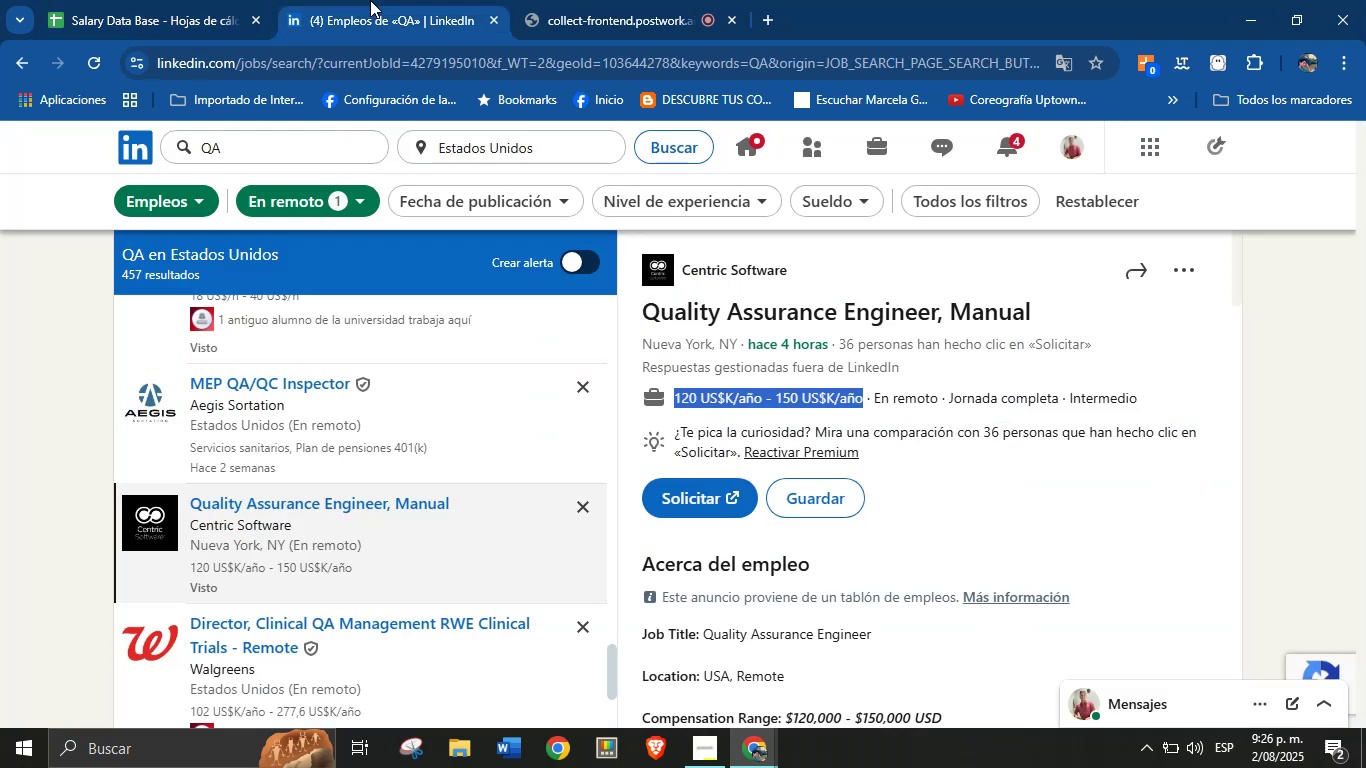 
wait(6.78)
 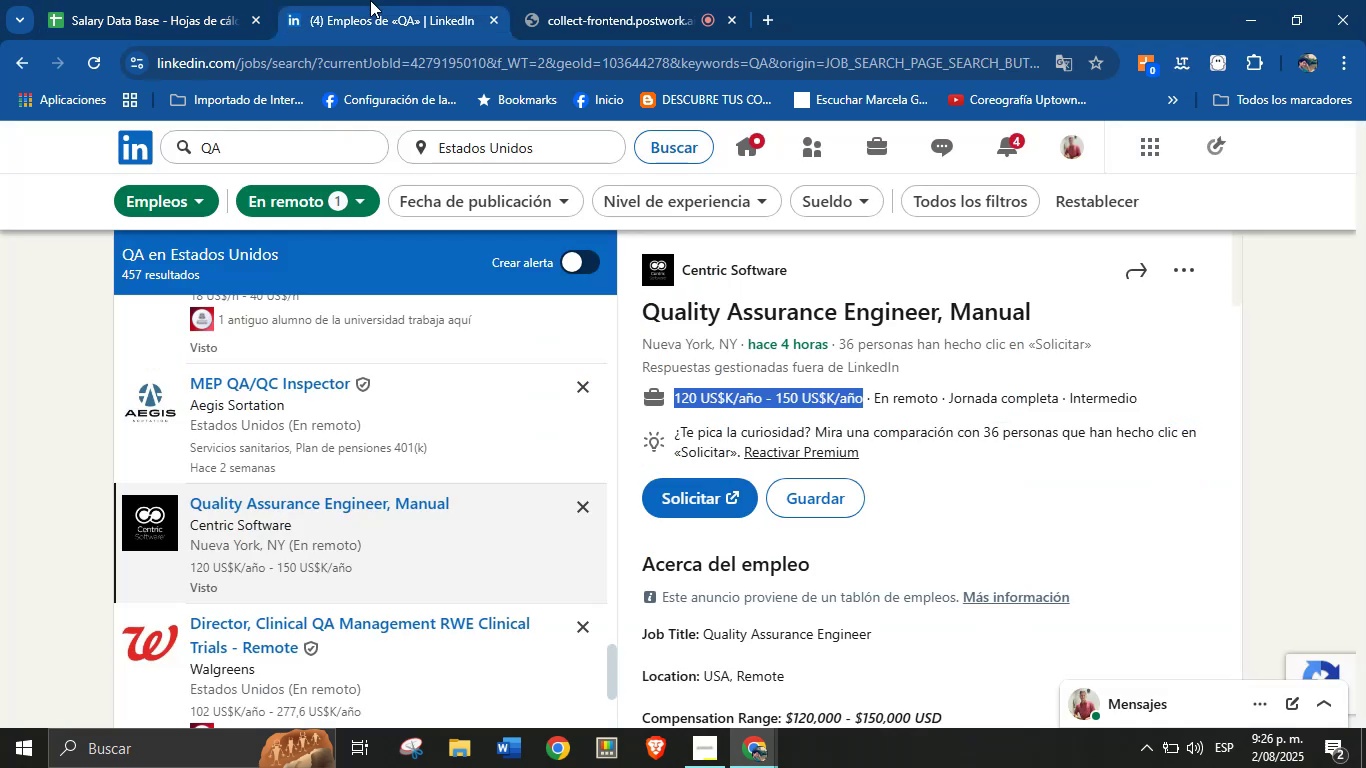 
scroll: coordinate [371, 508], scroll_direction: down, amount: 3.0
 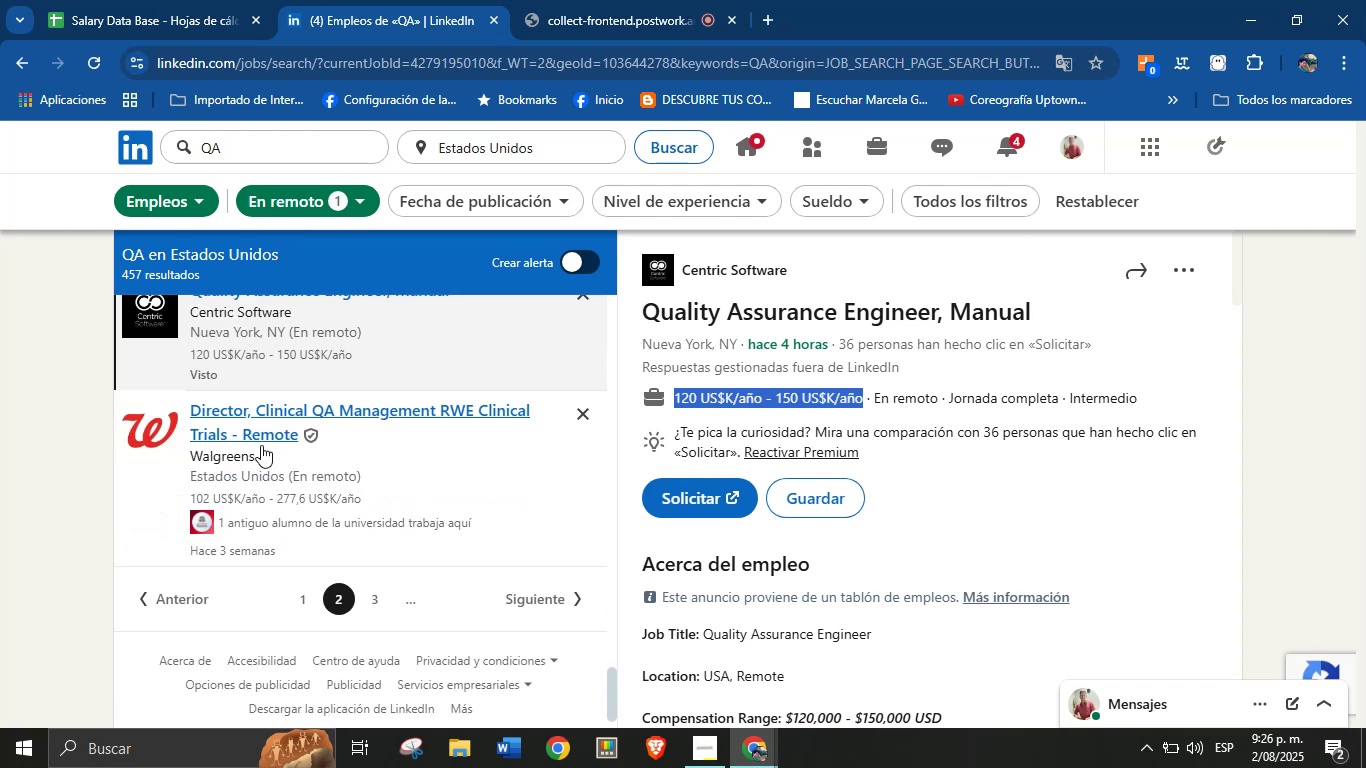 
left_click([243, 430])
 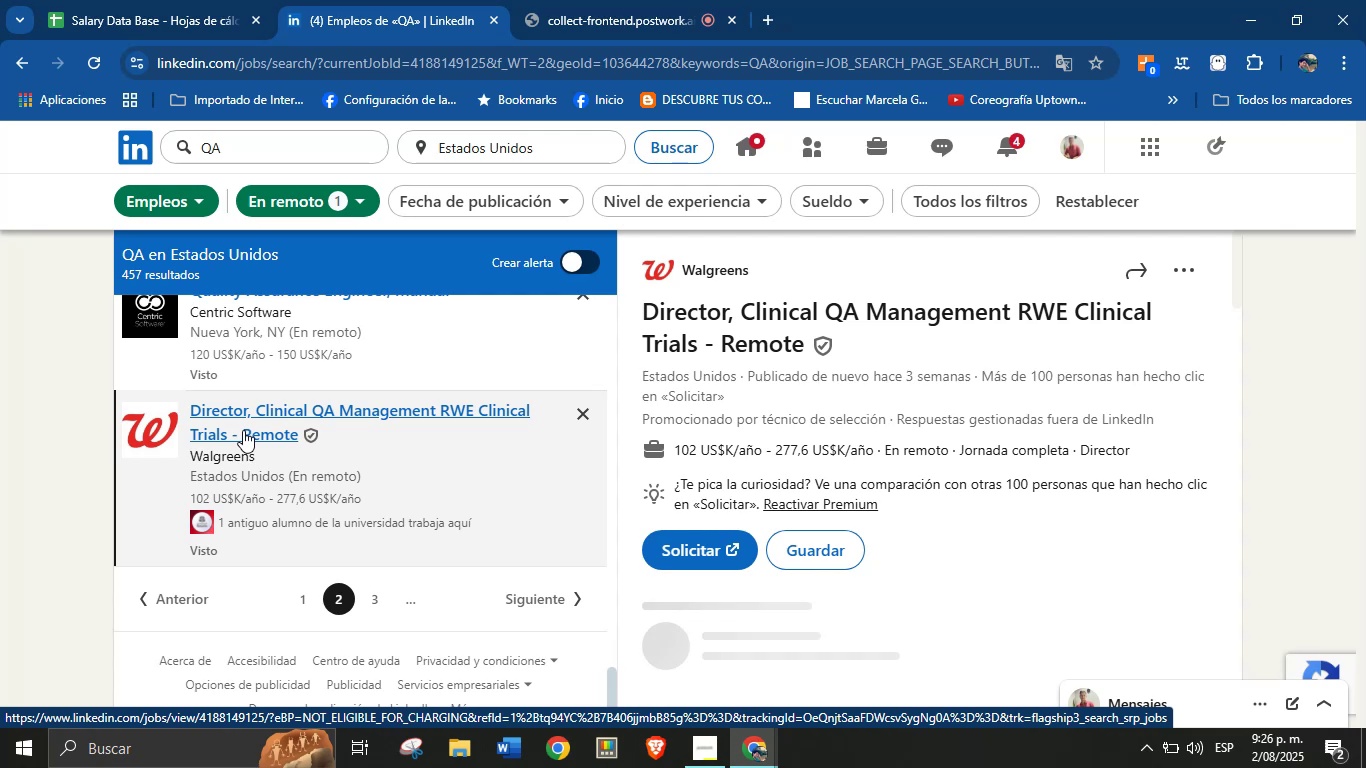 
wait(12.47)
 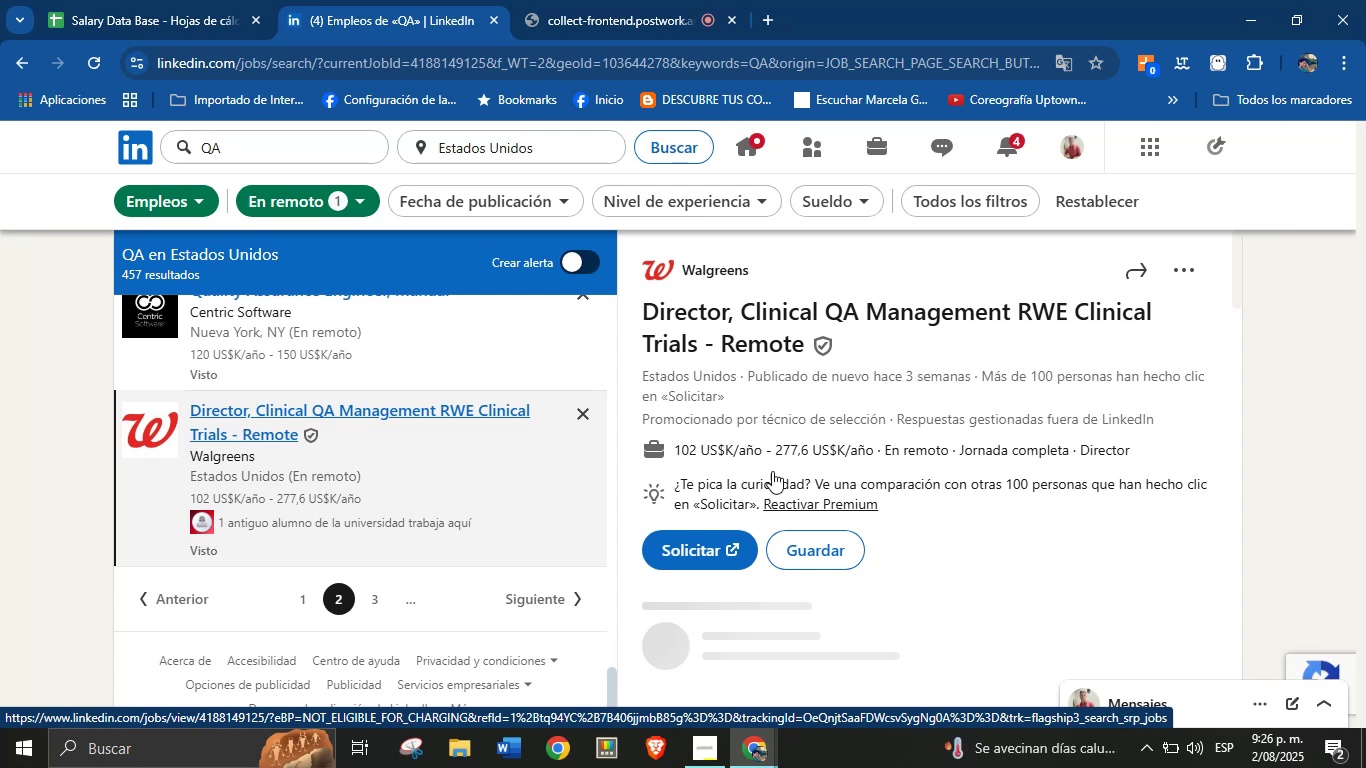 
key(Control+C)
 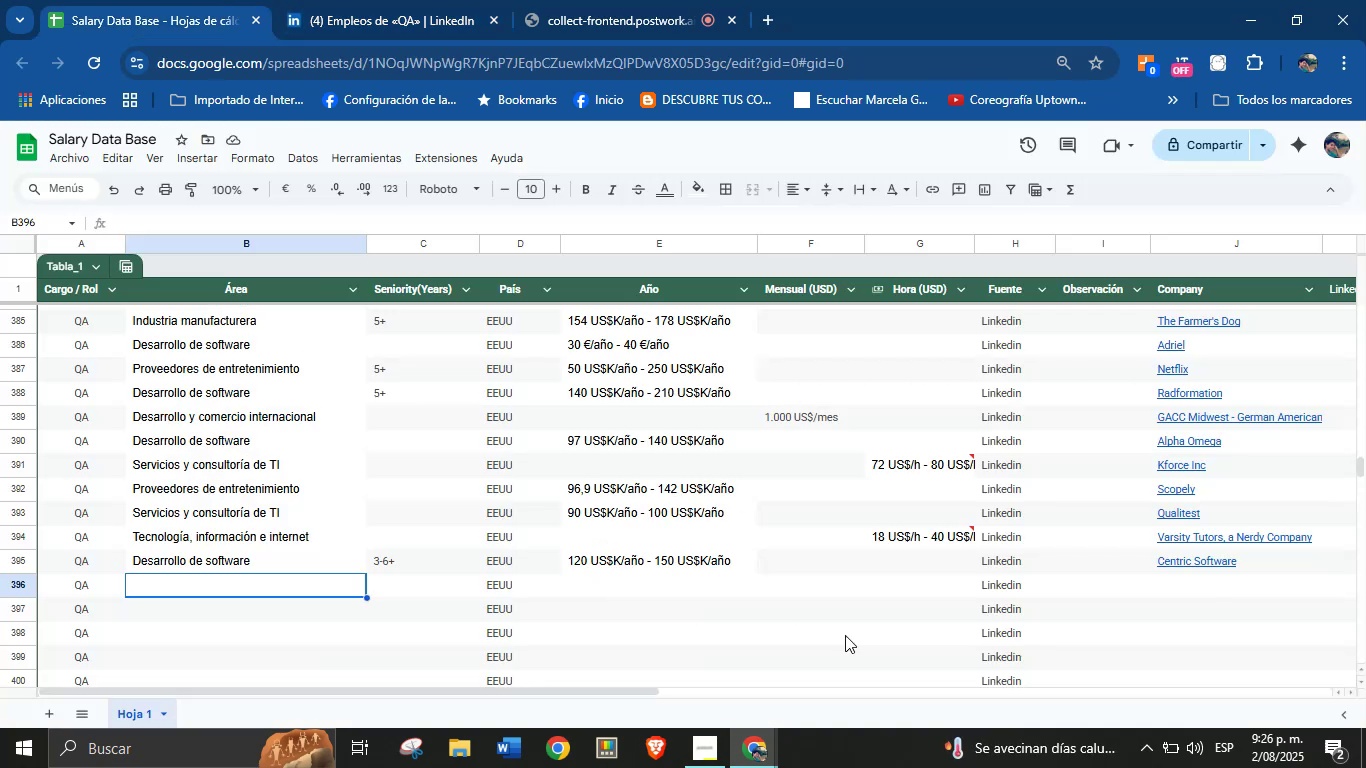 
left_click([1190, 582])
 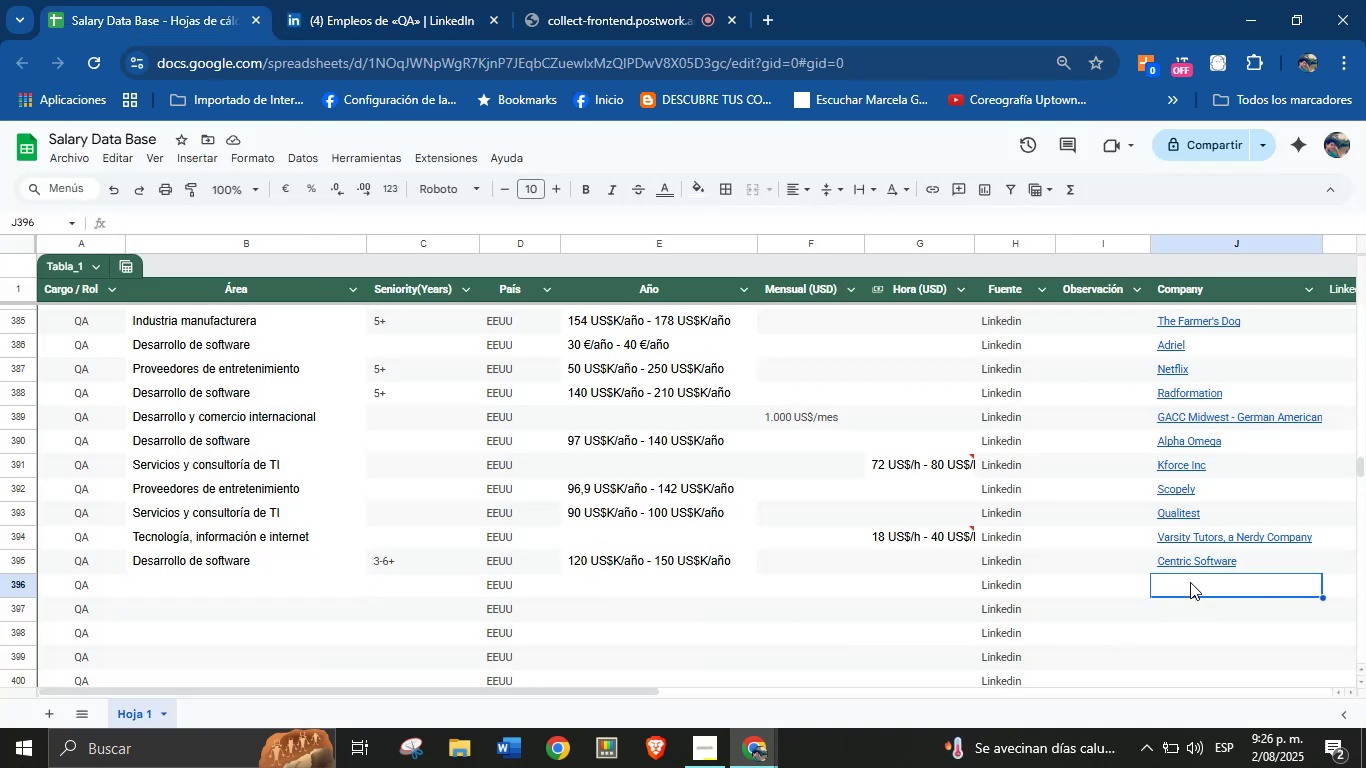 
key(Control+V)
 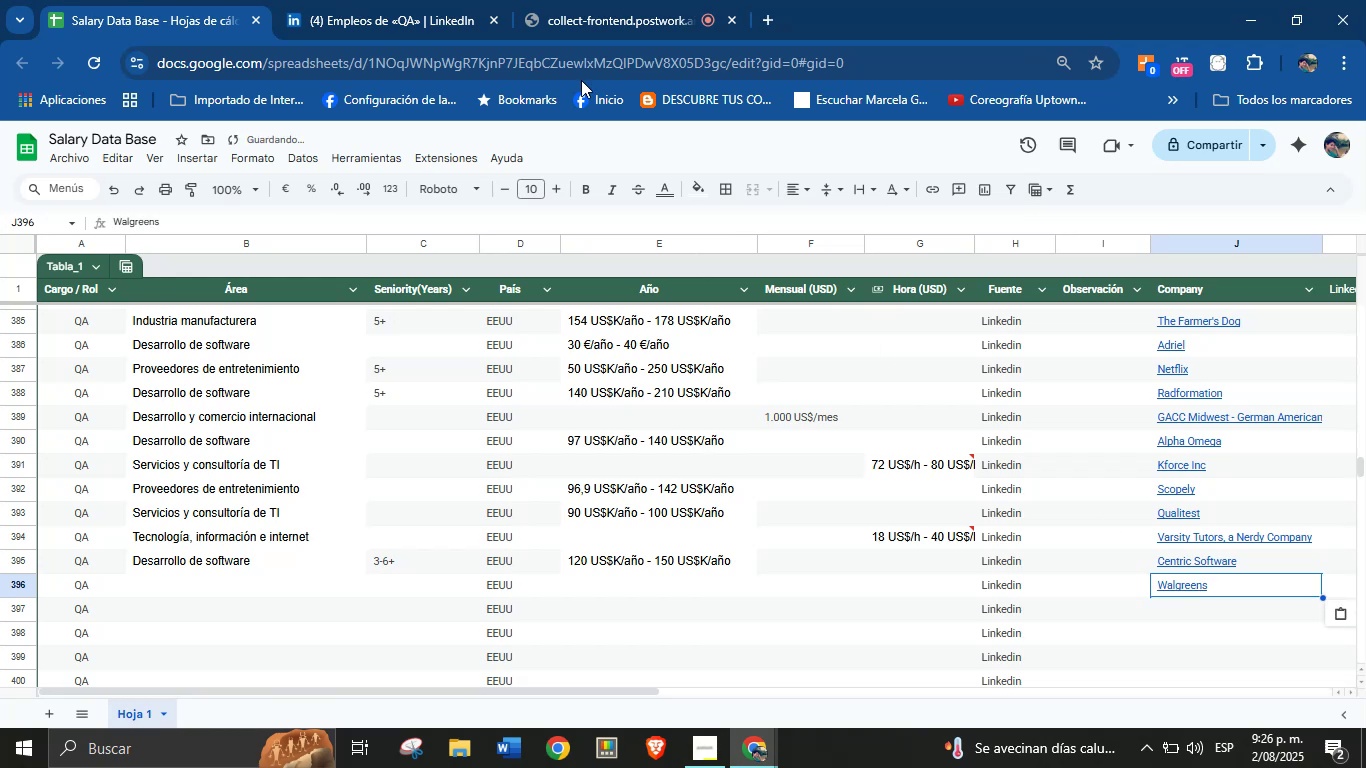 
left_click([423, 0])
 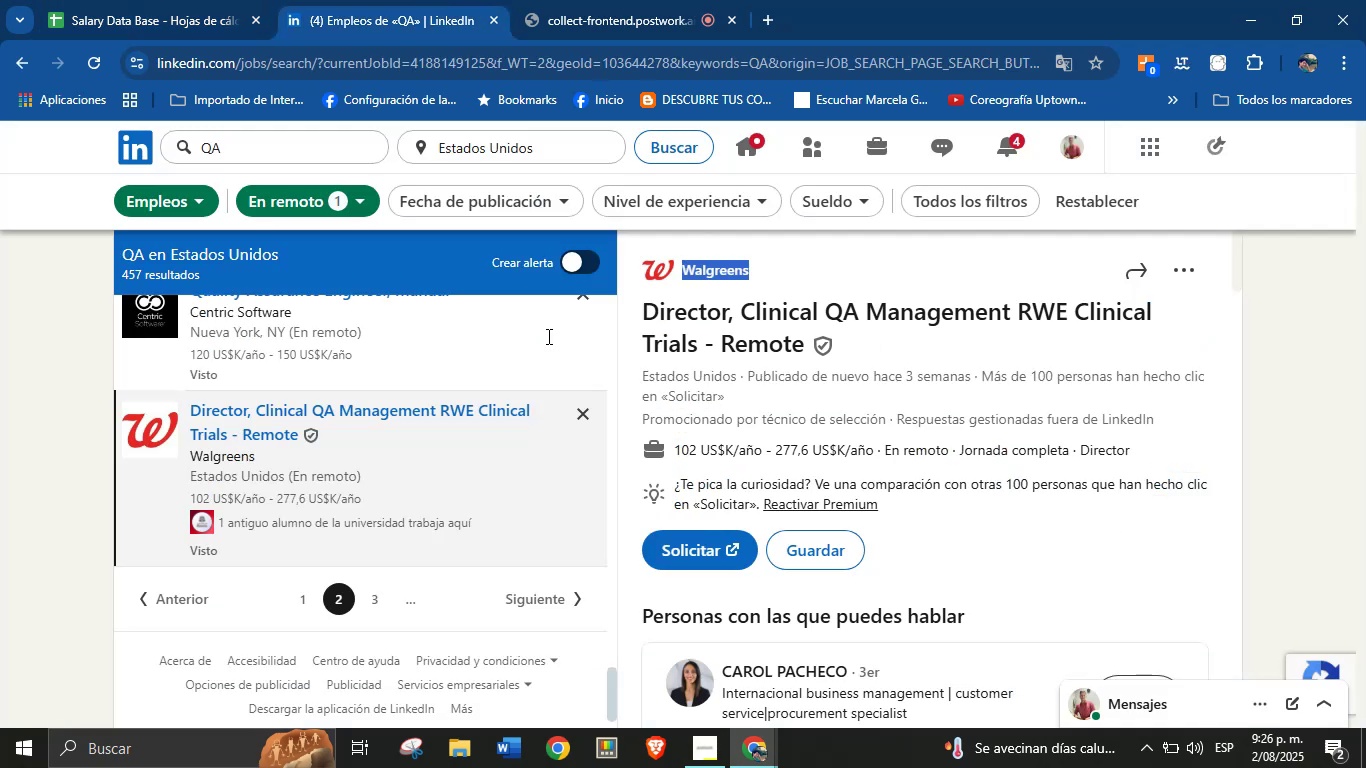 
scroll: coordinate [816, 554], scroll_direction: down, amount: 27.0
 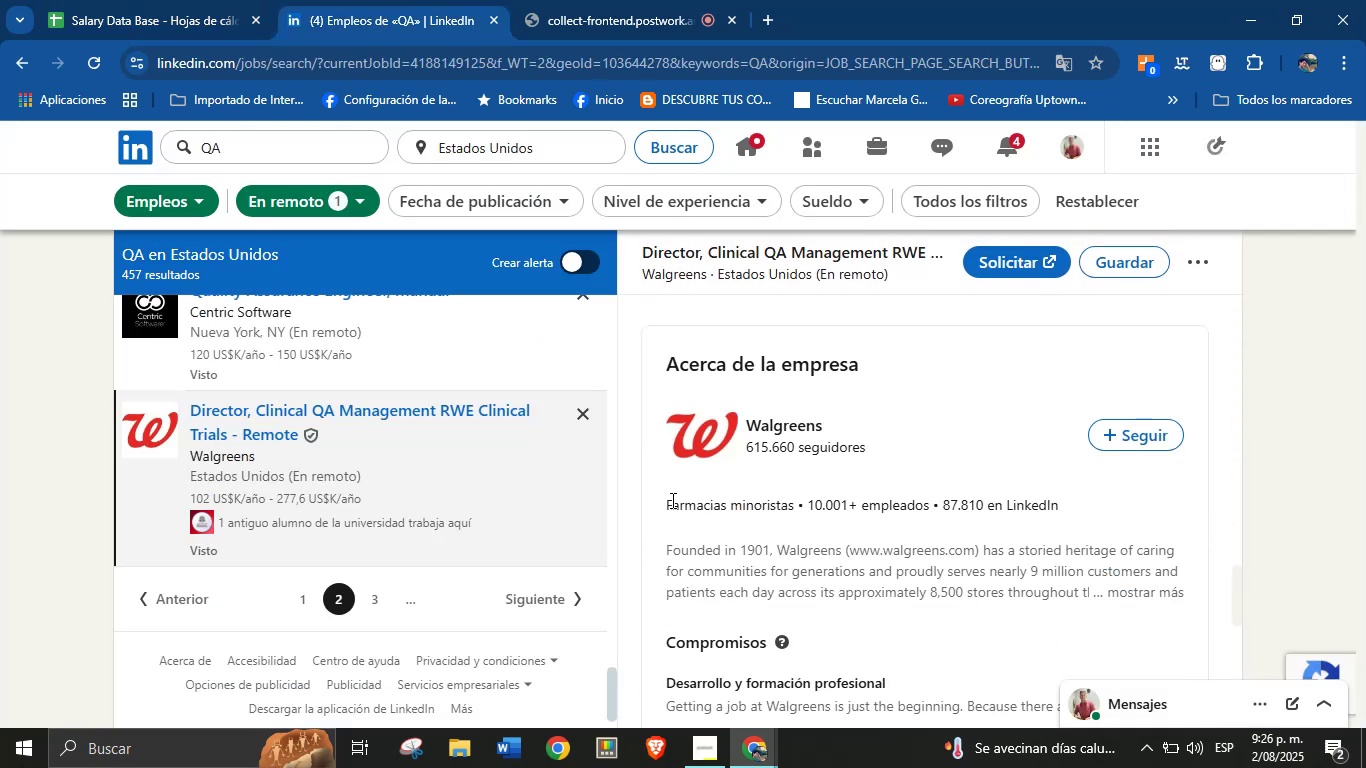 
key(Control+C)
 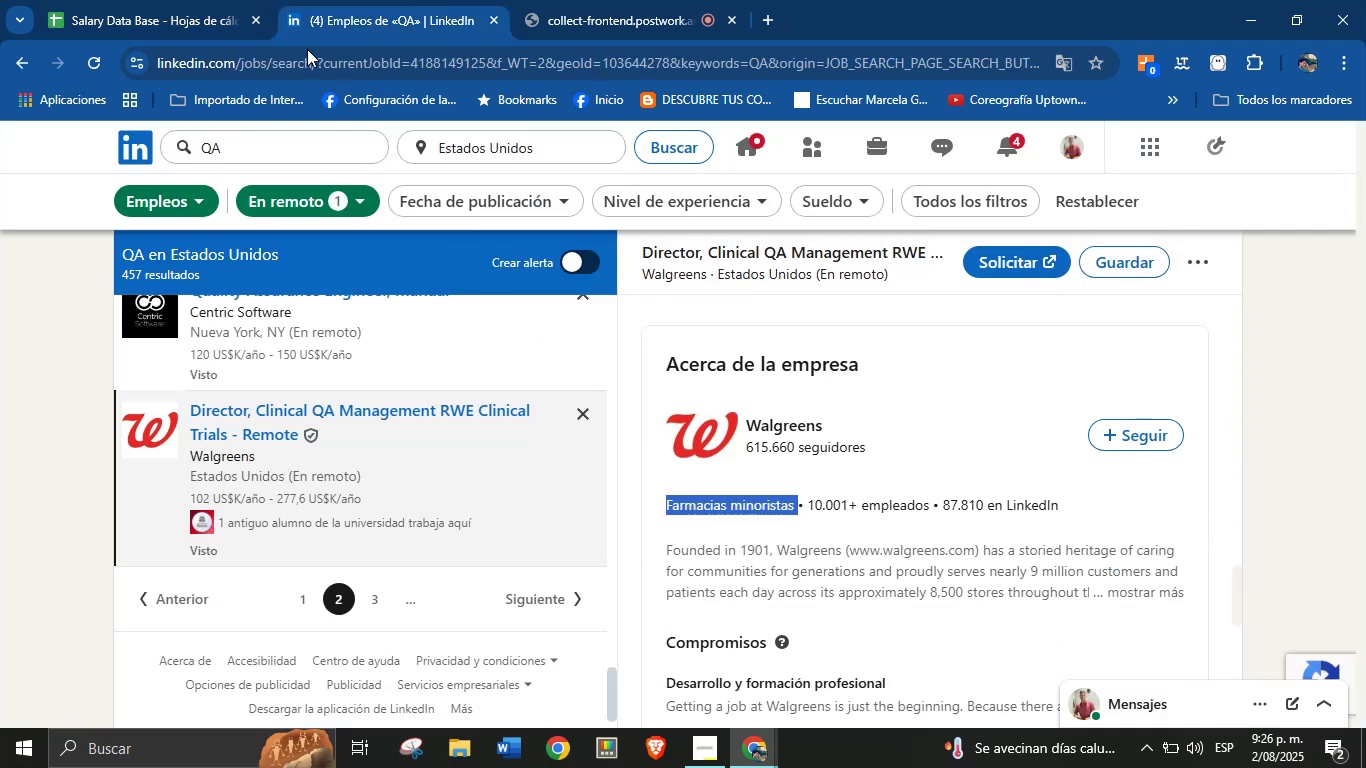 
left_click([230, 0])
 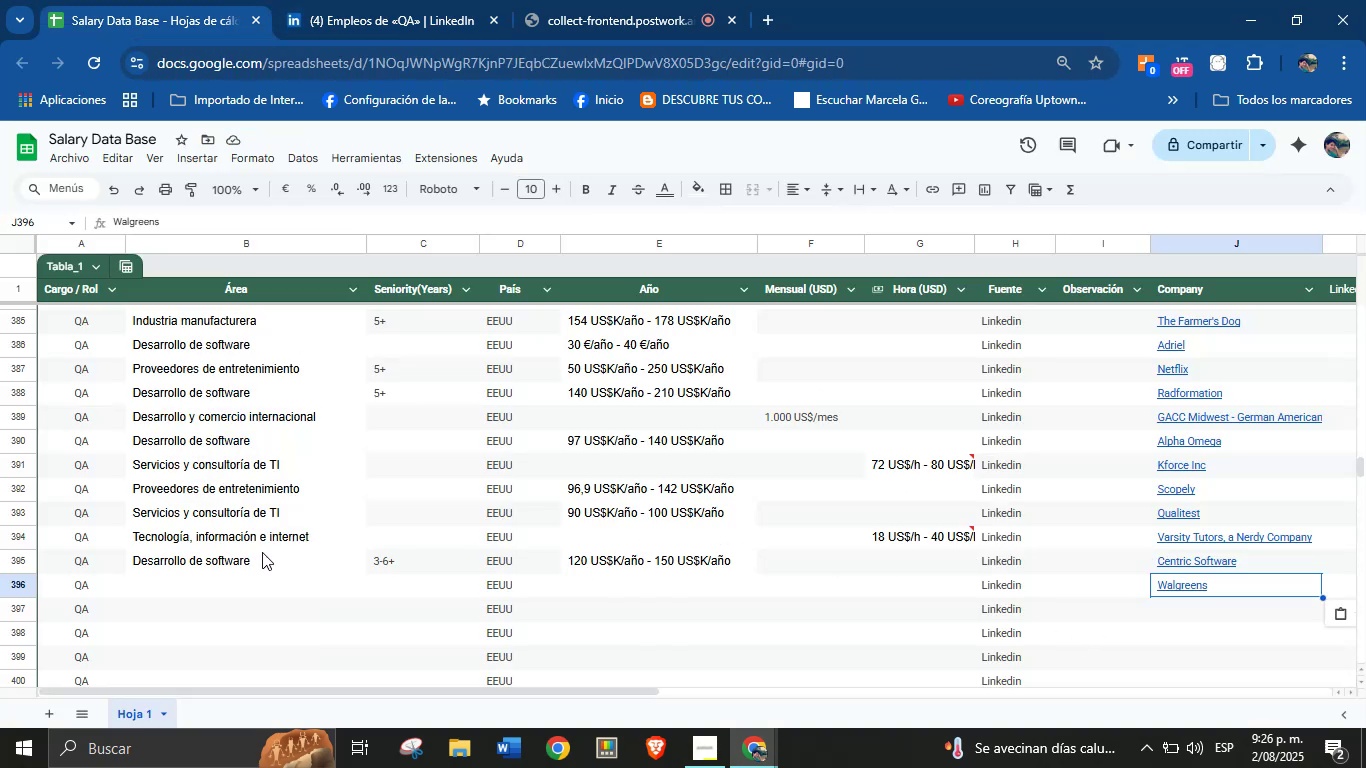 
left_click([223, 579])
 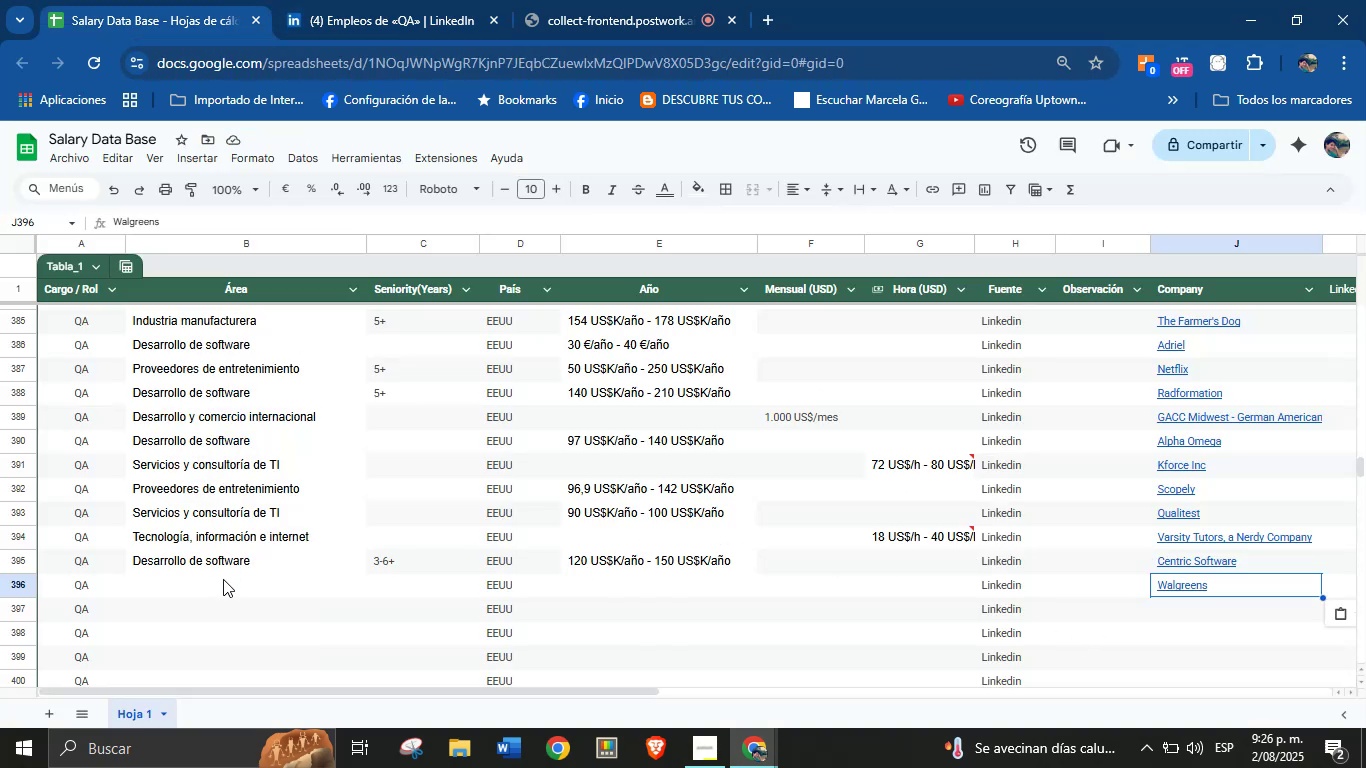 
key(Control+V)
 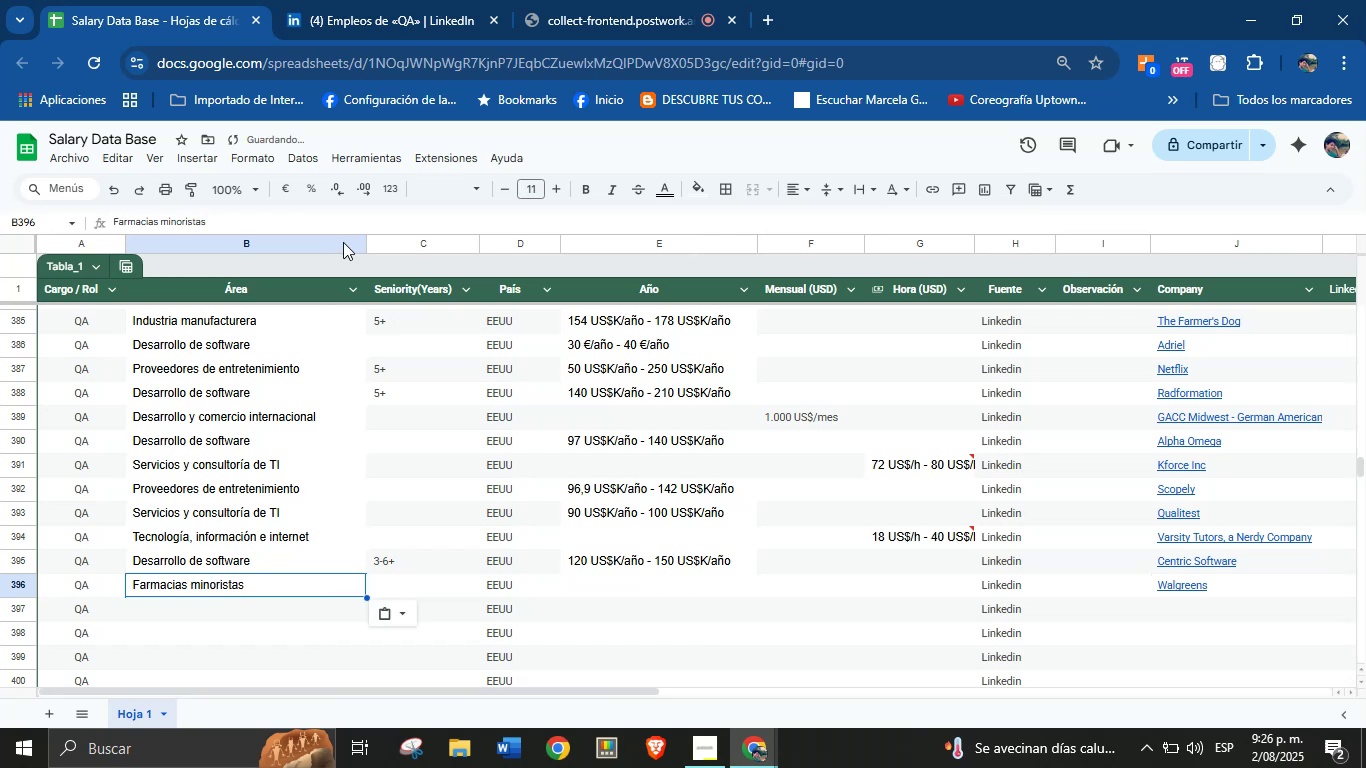 
left_click([400, 0])
 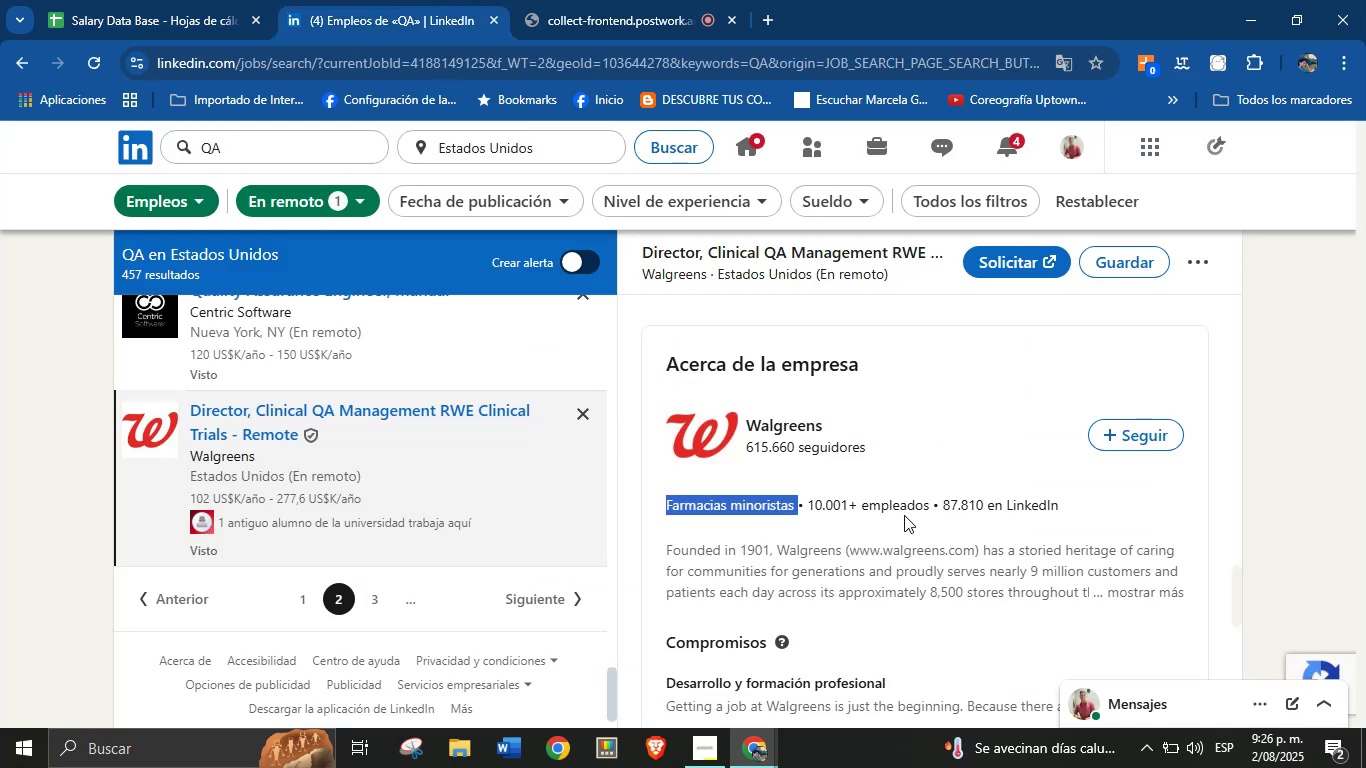 
scroll: coordinate [856, 511], scroll_direction: up, amount: 12.0
 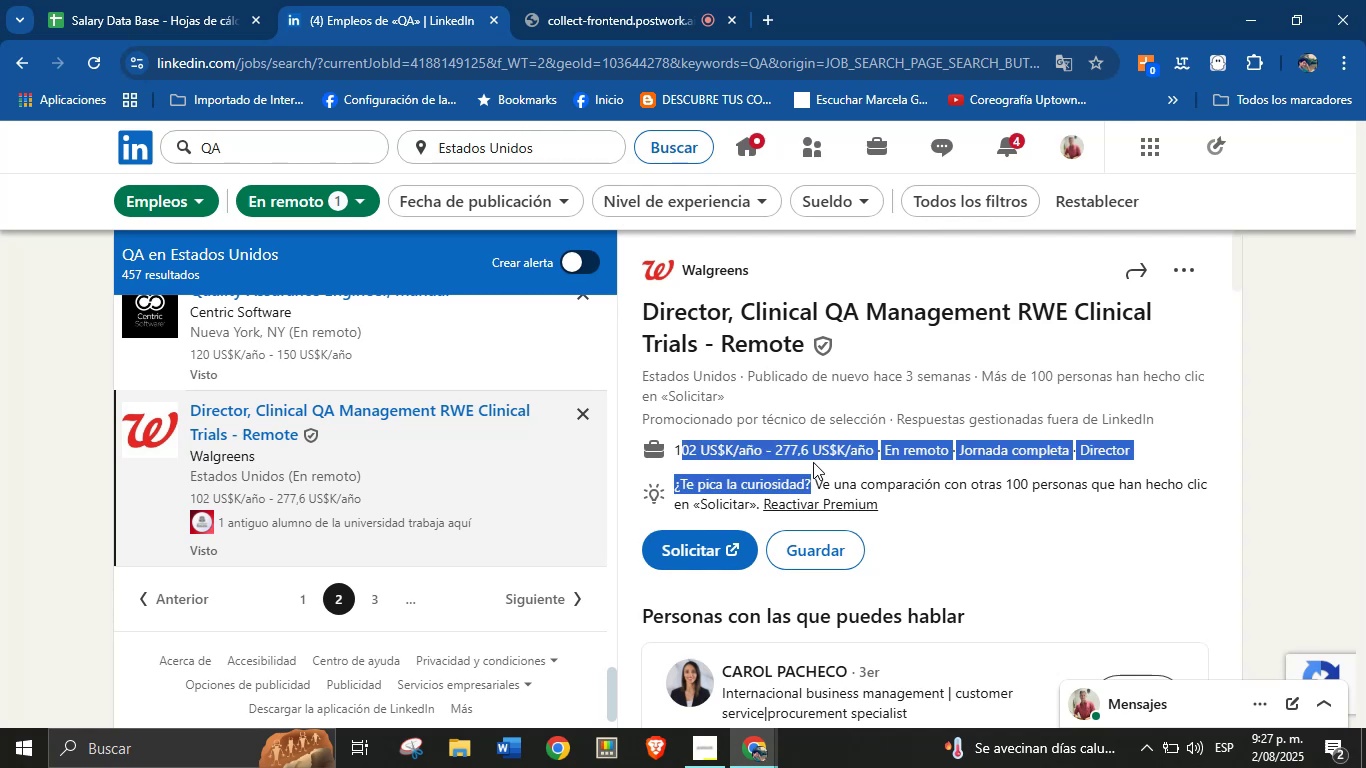 
left_click([873, 455])
 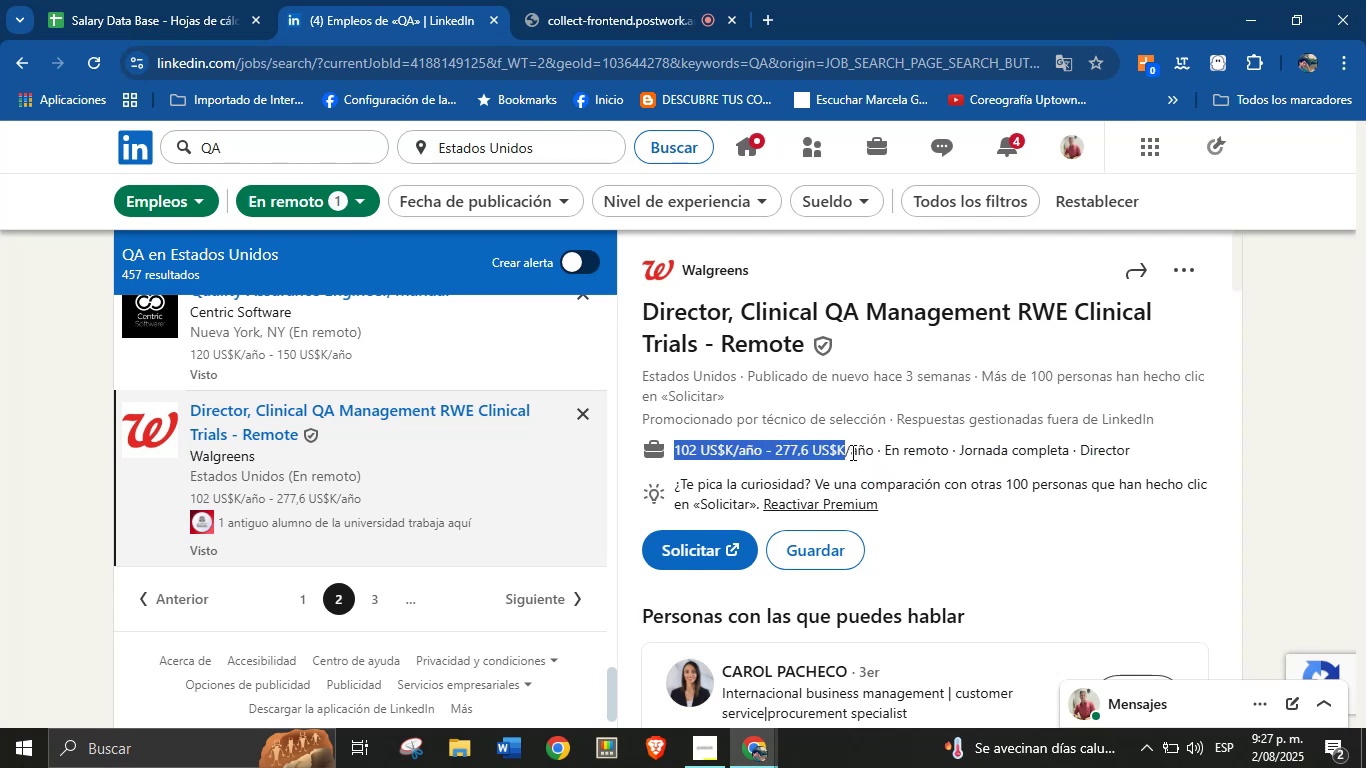 
key(Control+C)
 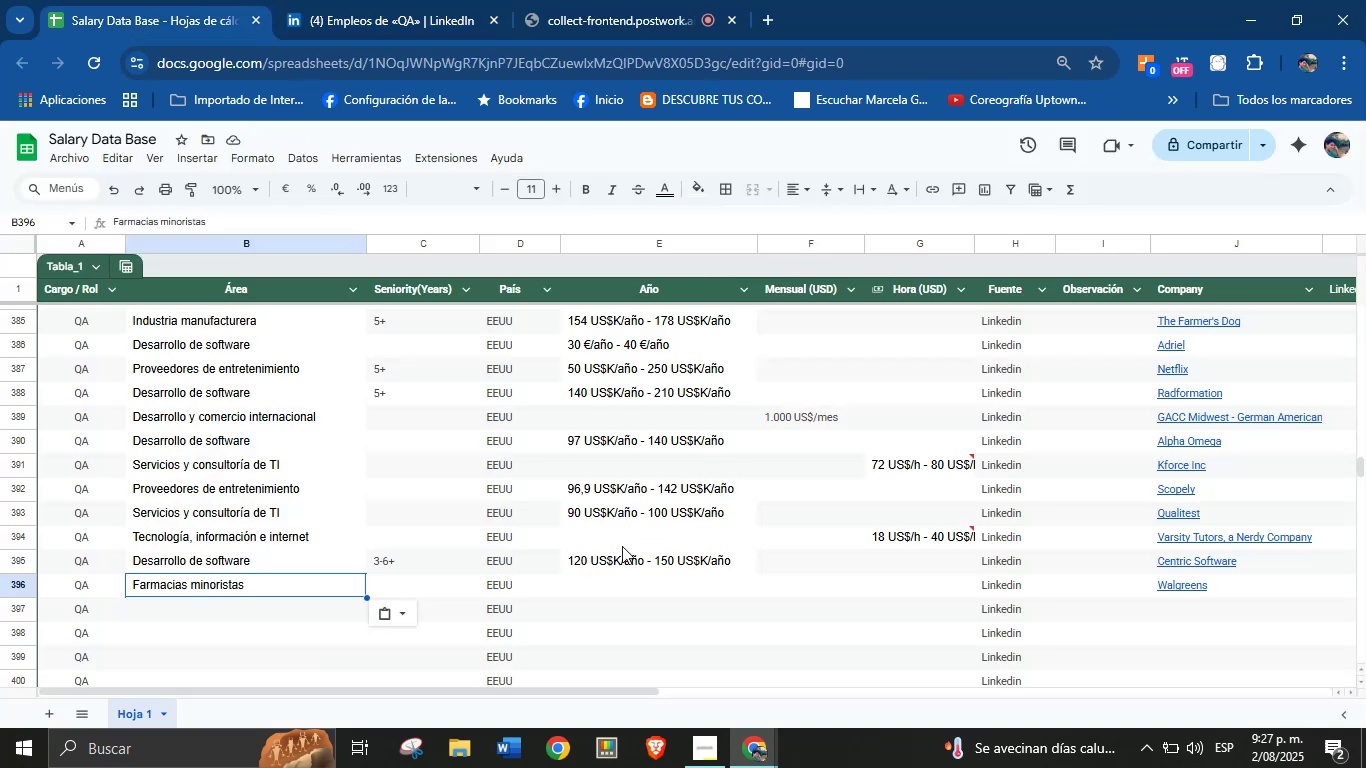 
left_click([606, 578])
 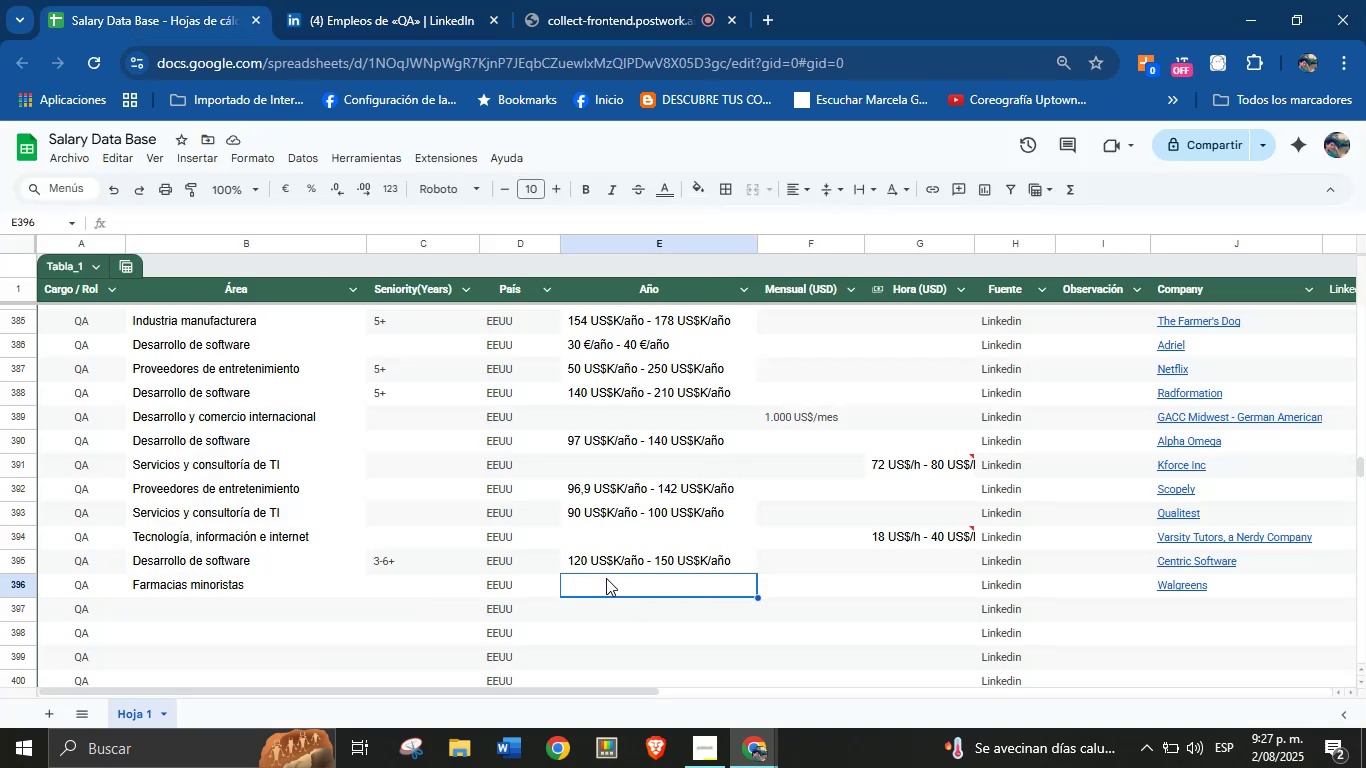 
key(Control+V)
 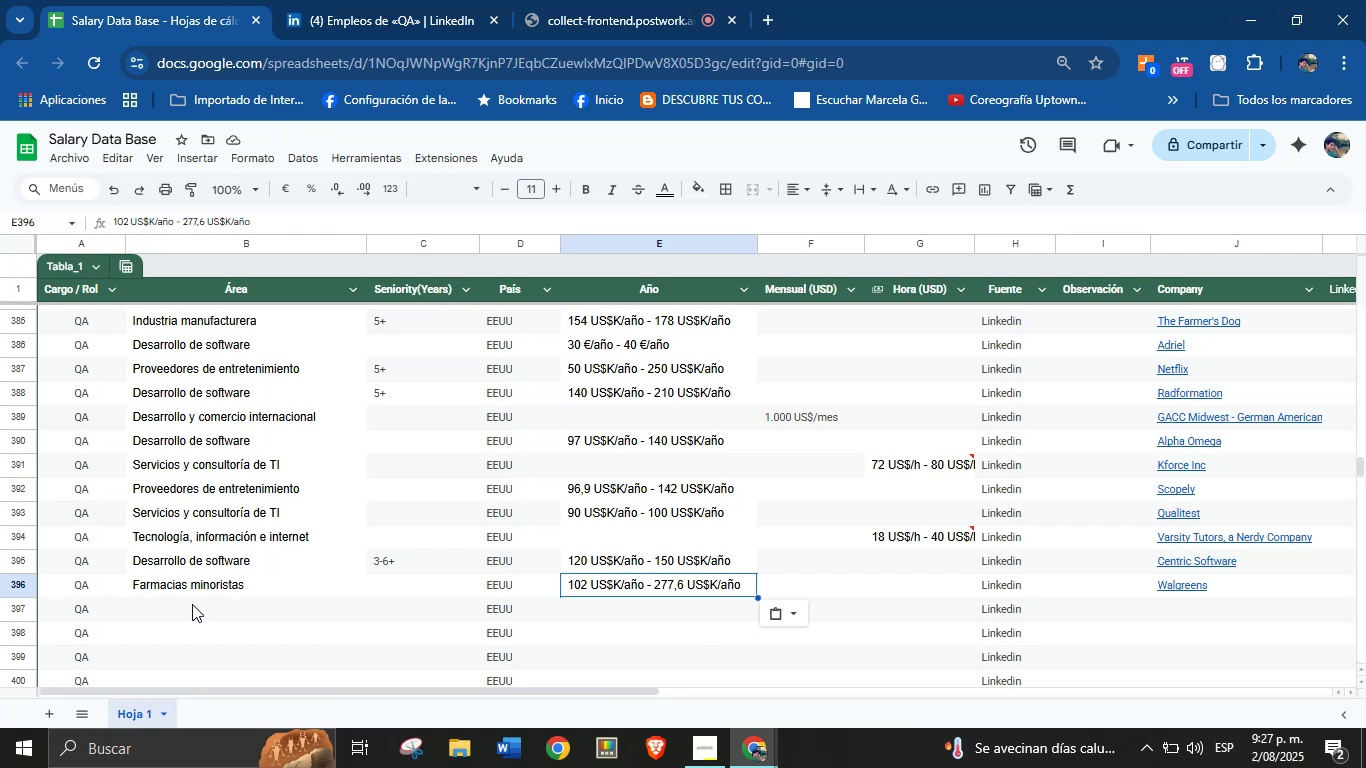 
wait(7.77)
 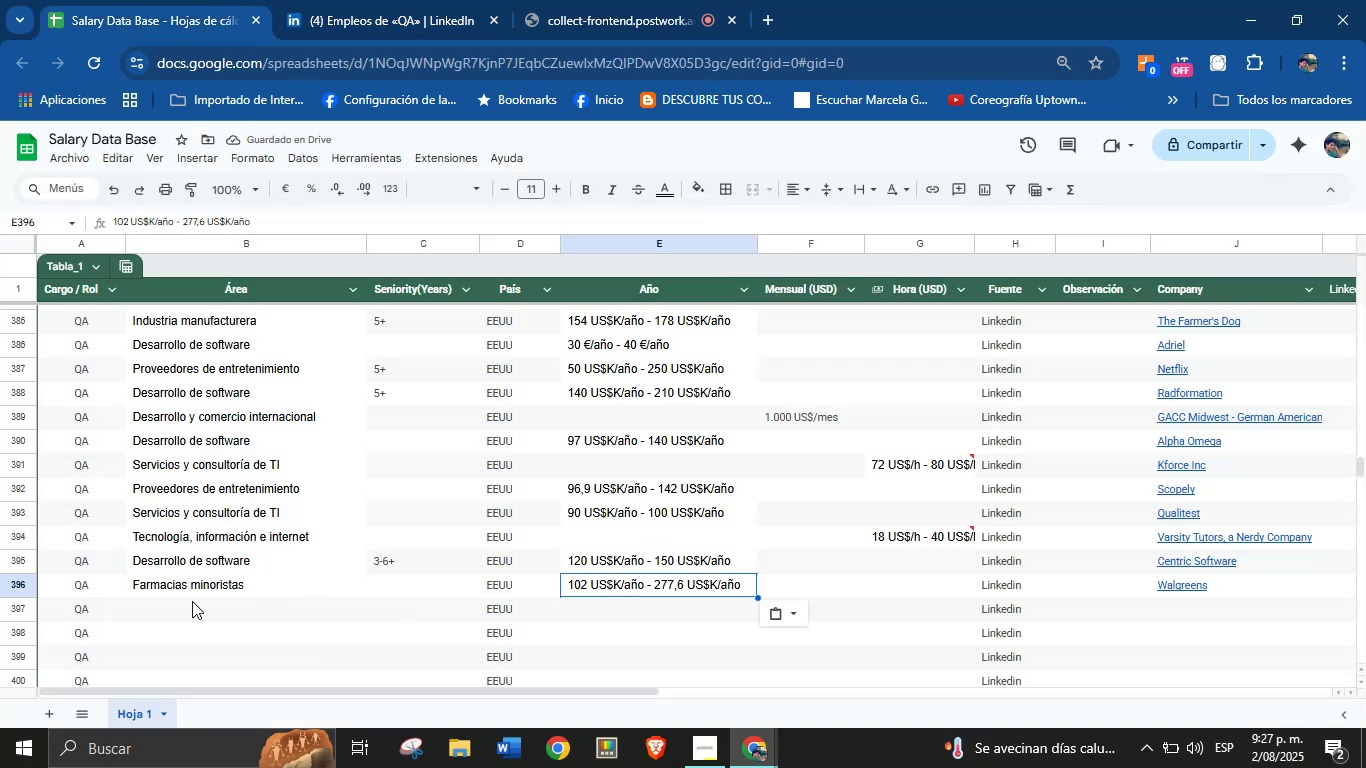 
left_click([166, 611])
 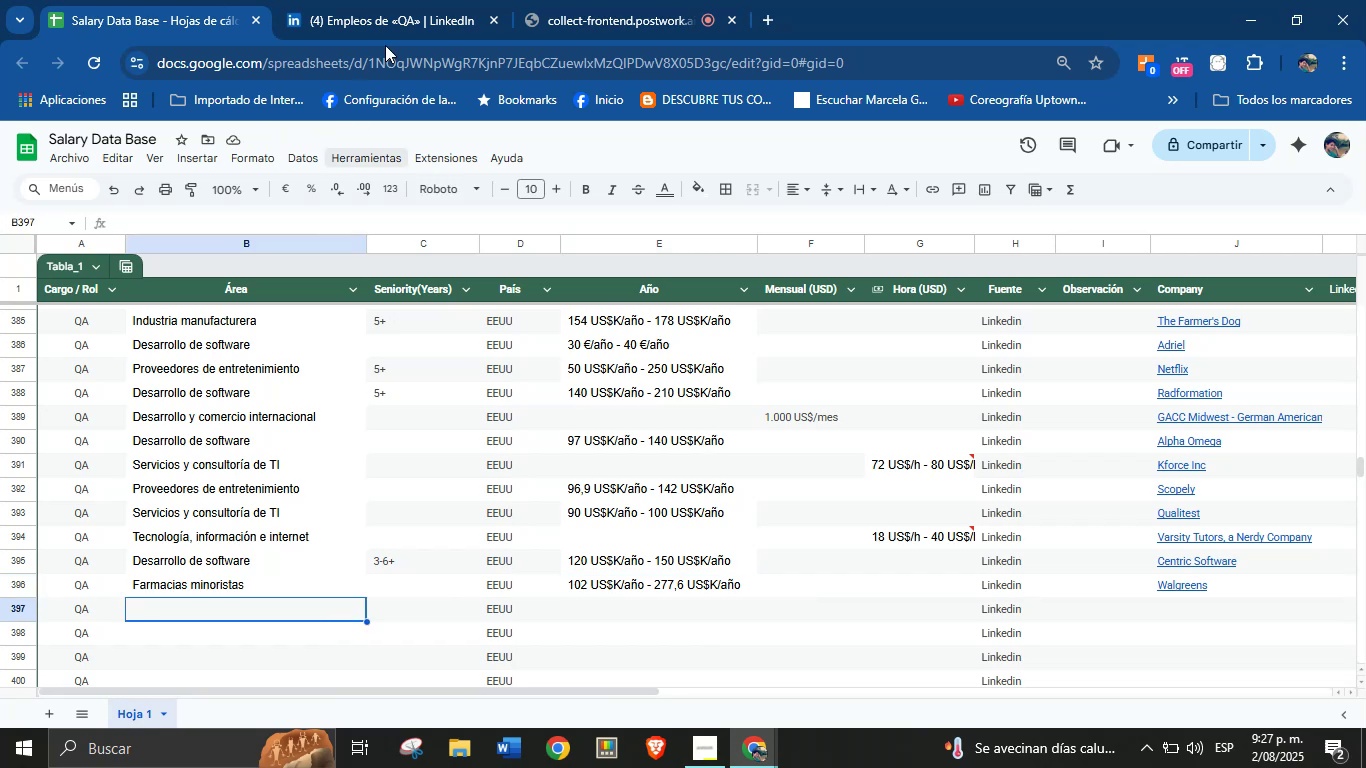 
left_click([413, 0])
 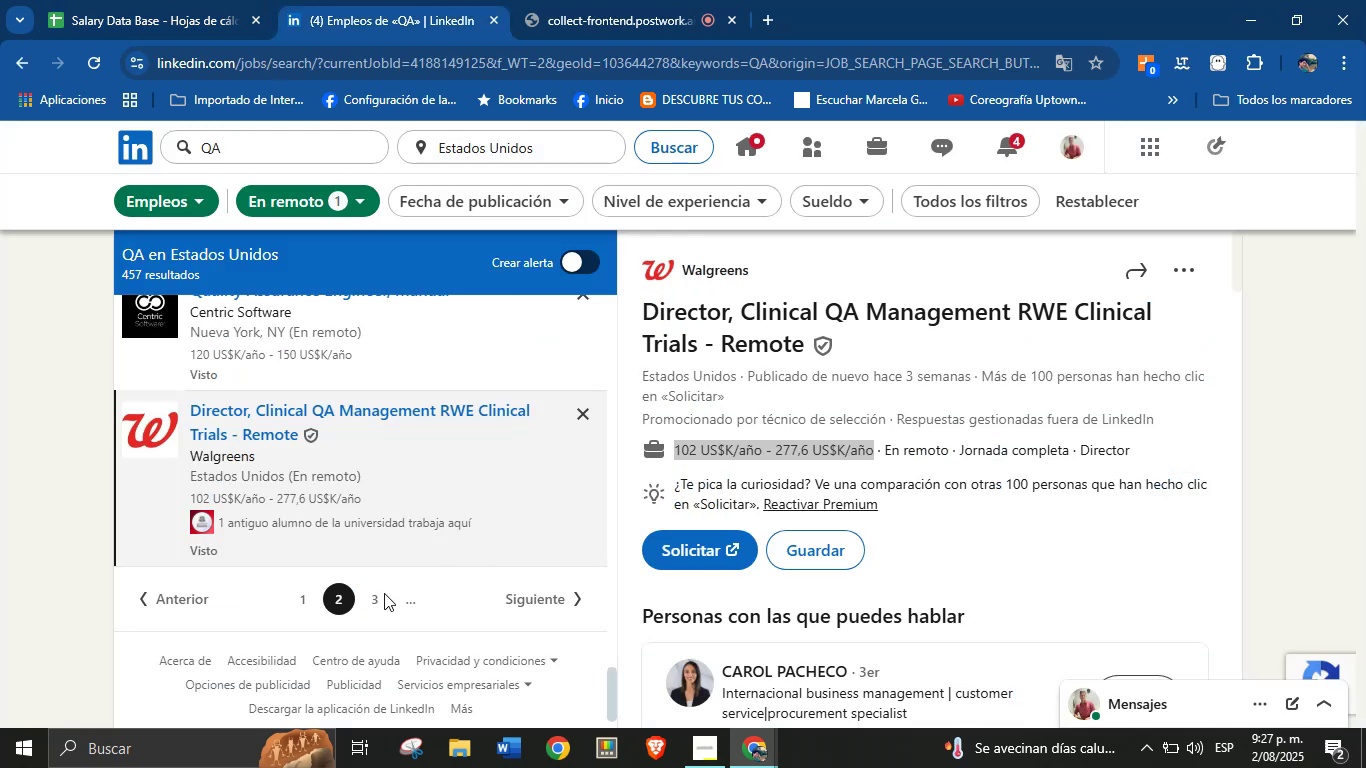 
left_click([378, 603])
 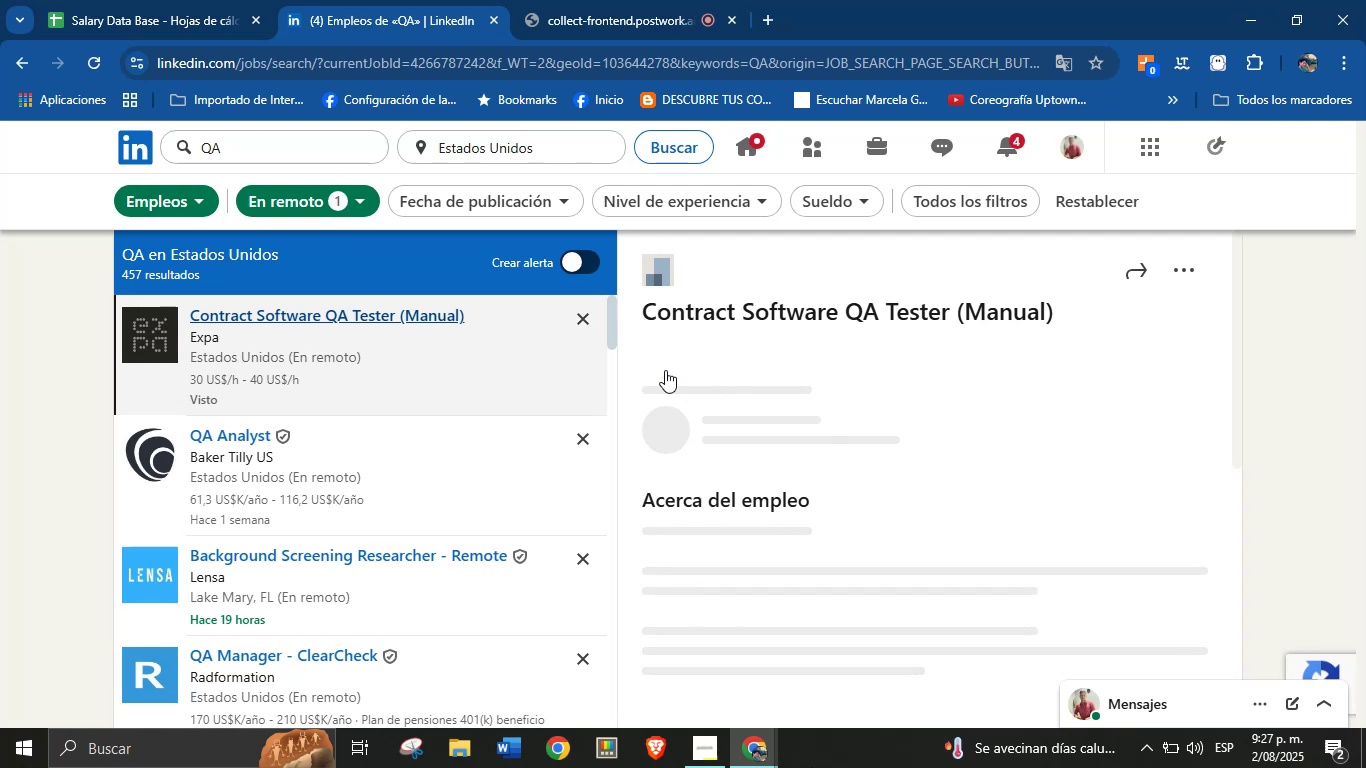 
wait(18.26)
 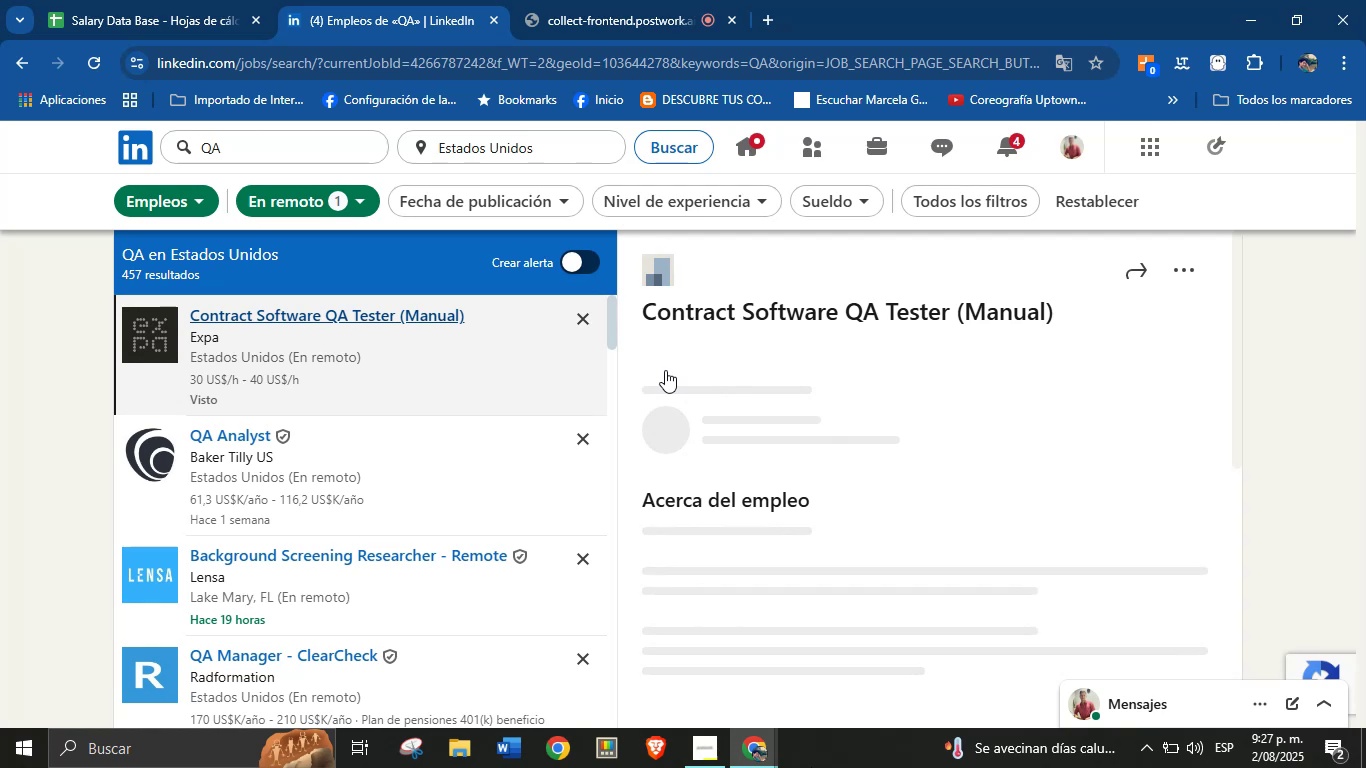 
key(Control+ControlLeft)
 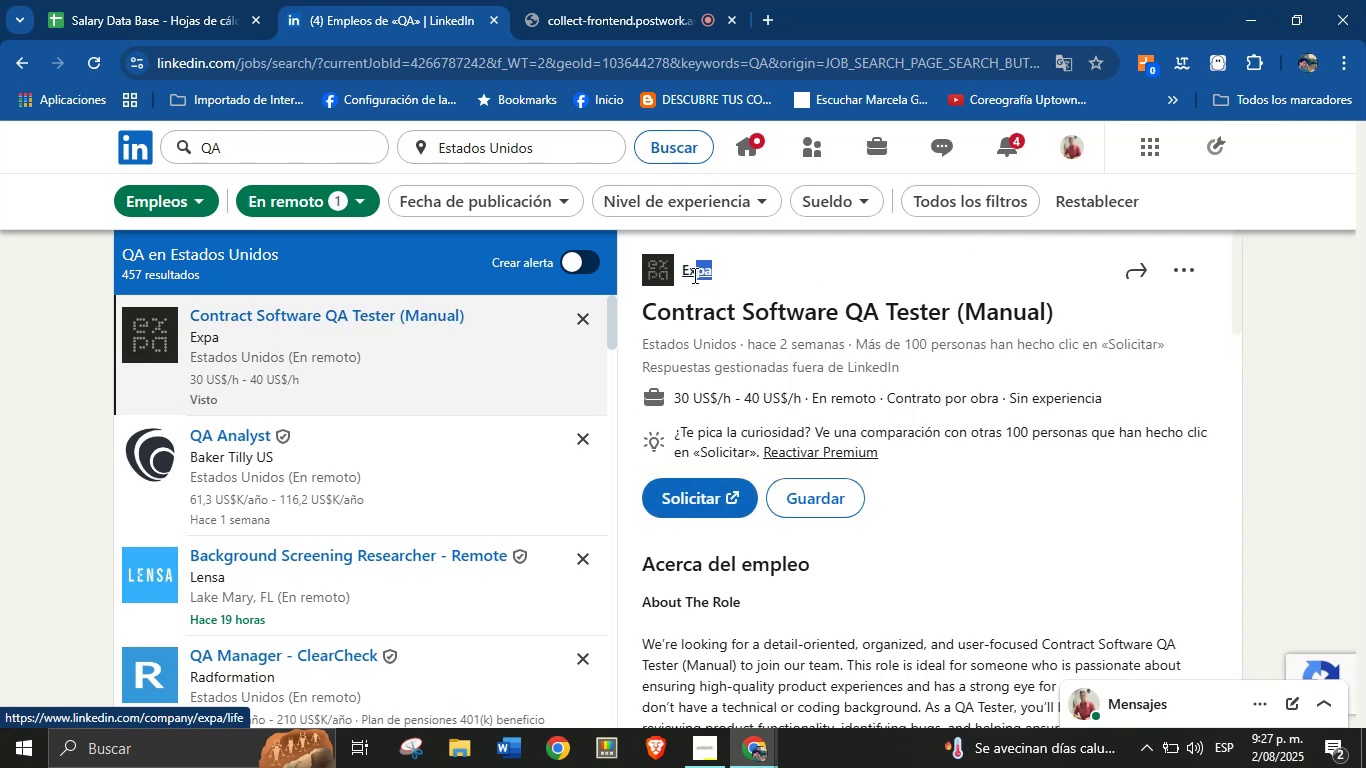 
key(Control+ControlLeft)
 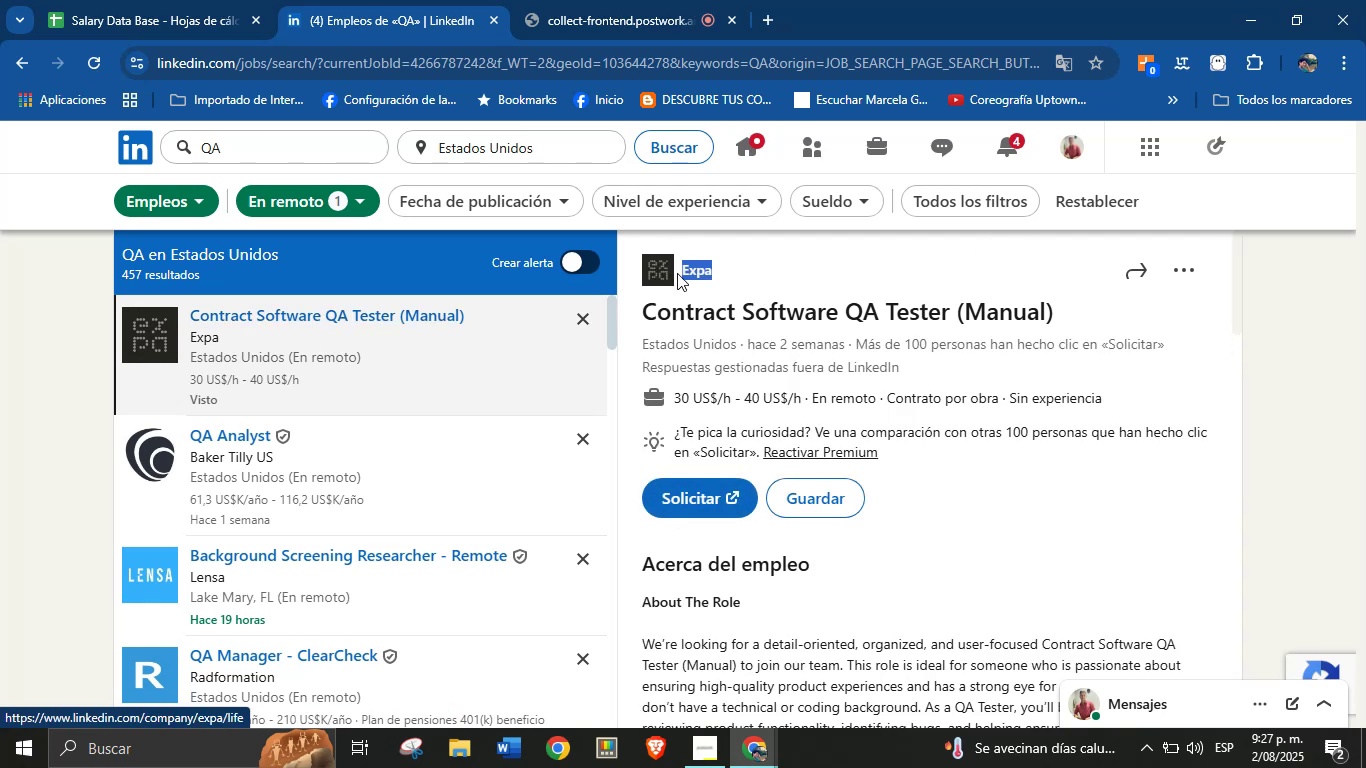 
key(Control+C)
 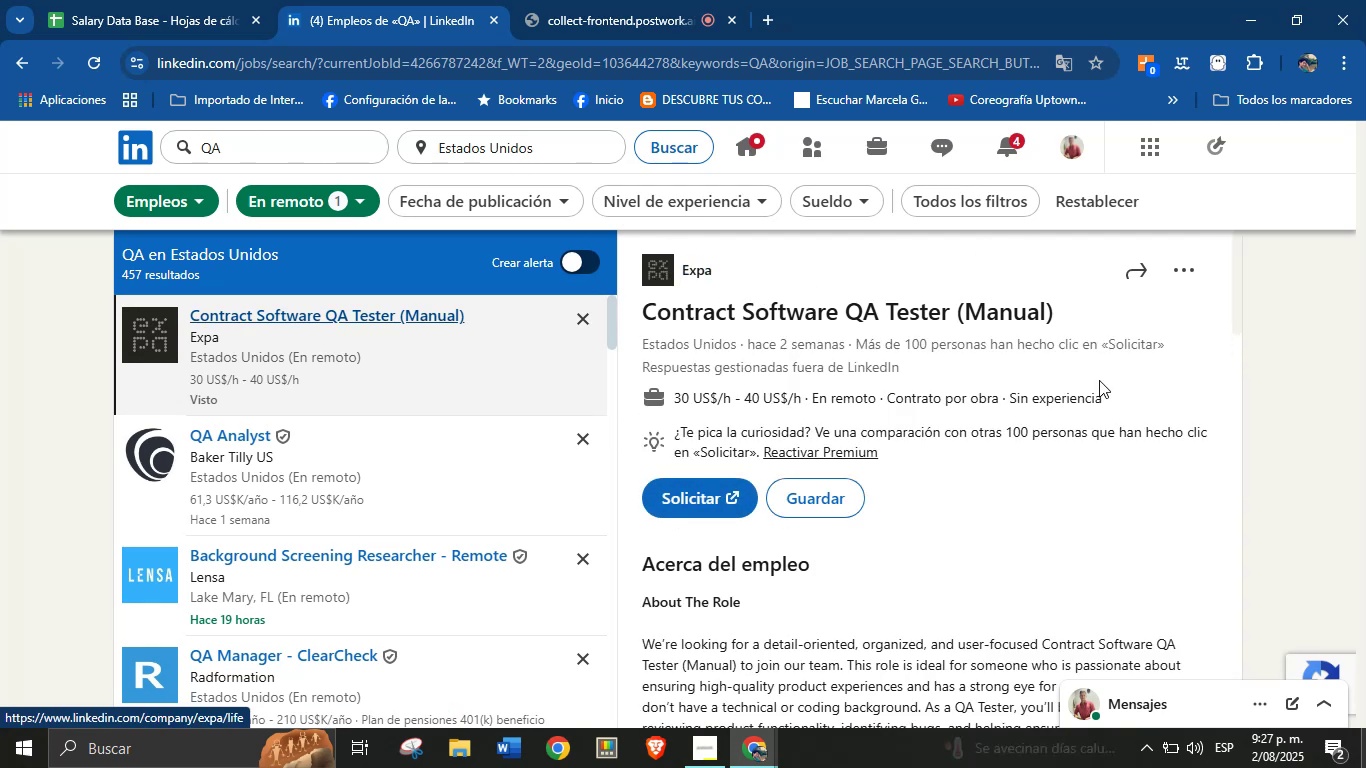 
left_click([195, 0])
 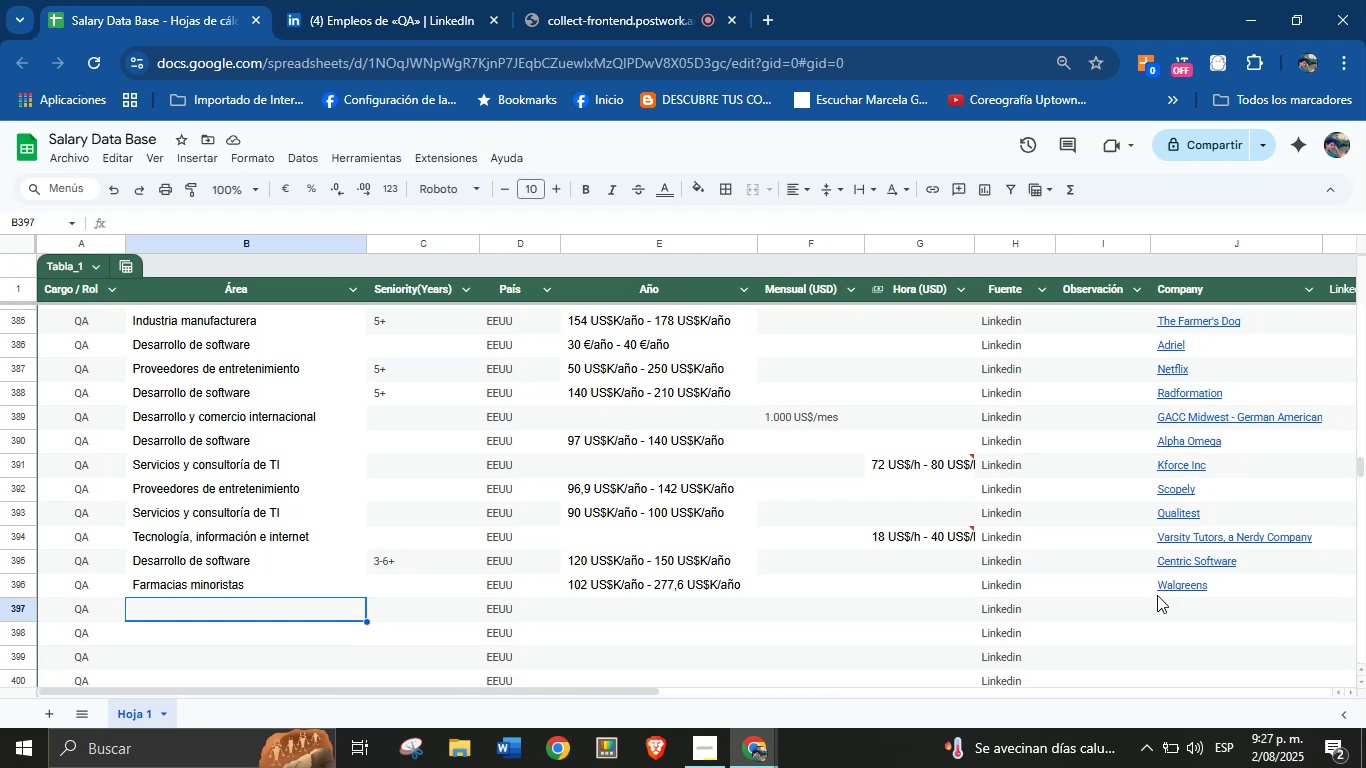 
left_click([1166, 601])
 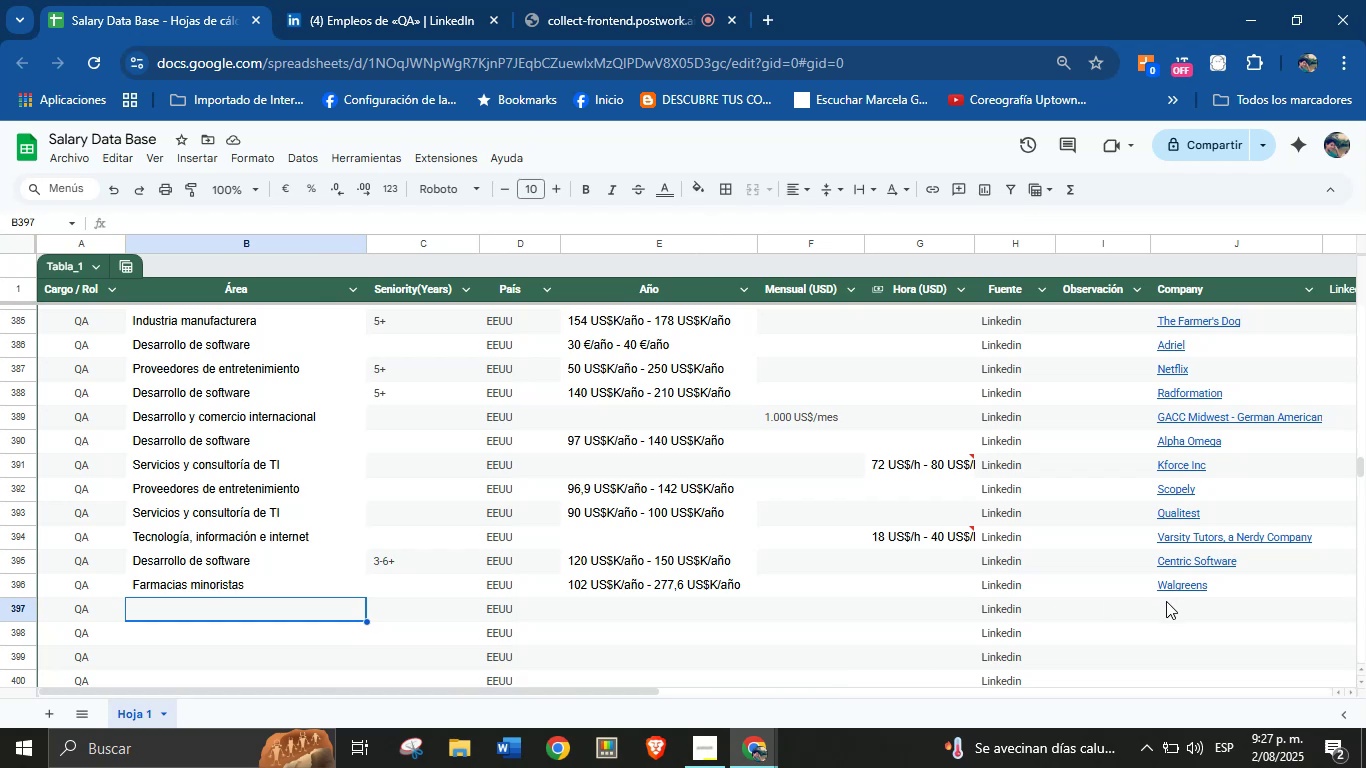 
key(Control+V)
 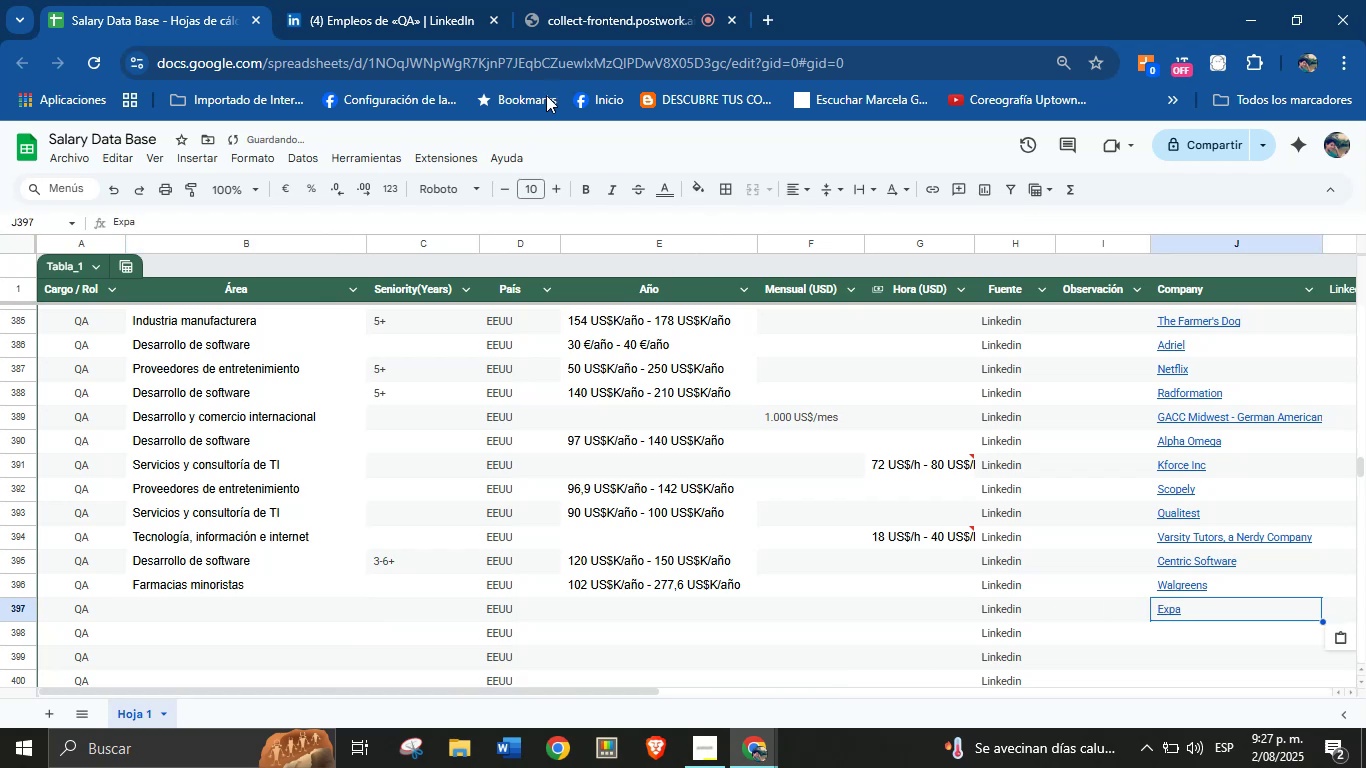 
left_click([369, 0])
 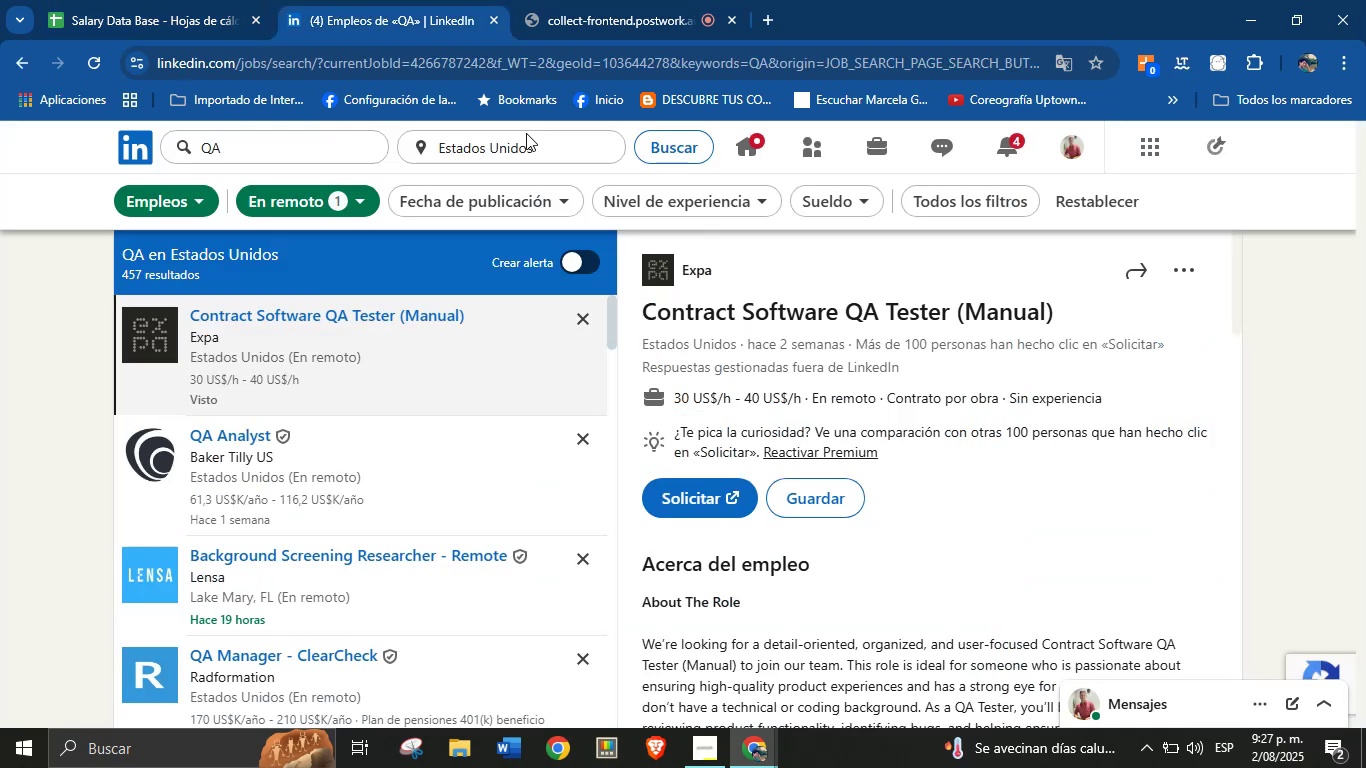 
scroll: coordinate [842, 548], scroll_direction: down, amount: 10.0
 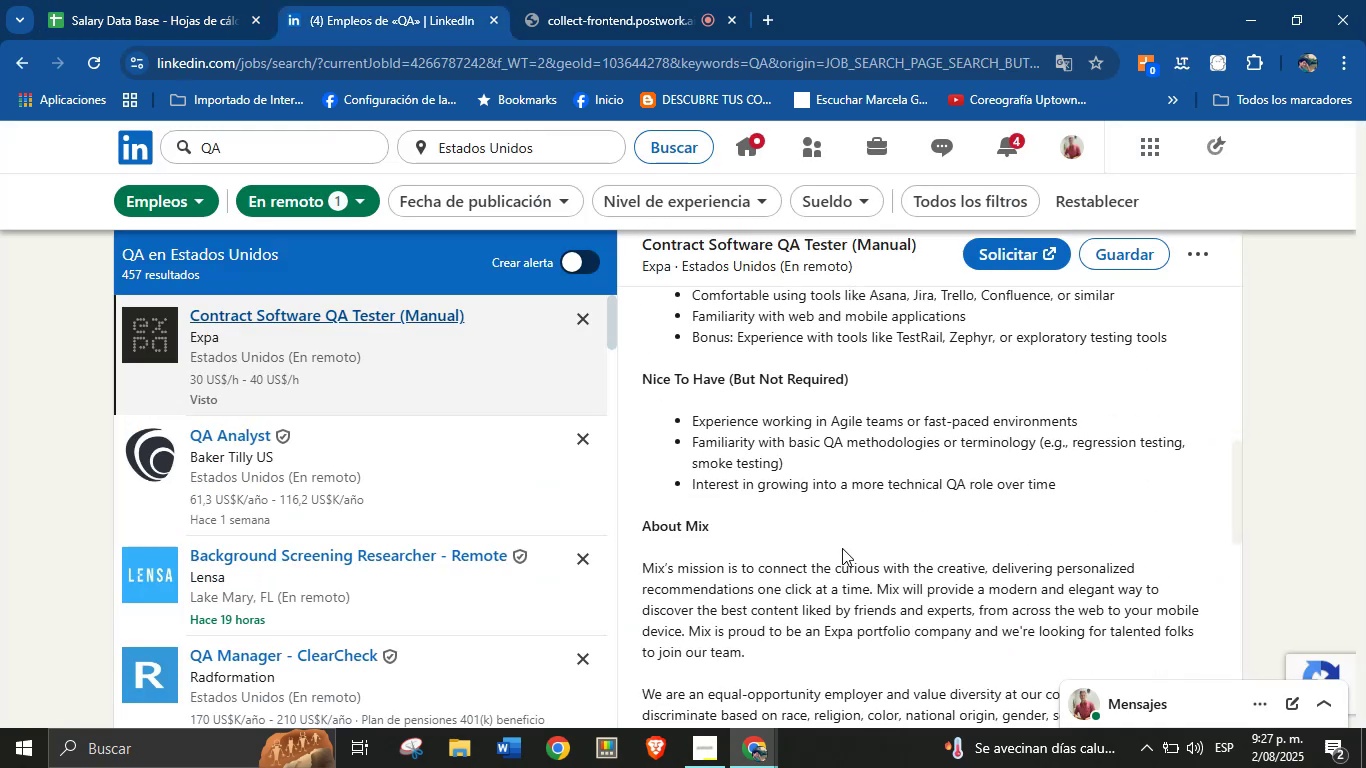 
scroll: coordinate [853, 548], scroll_direction: up, amount: 5.0
 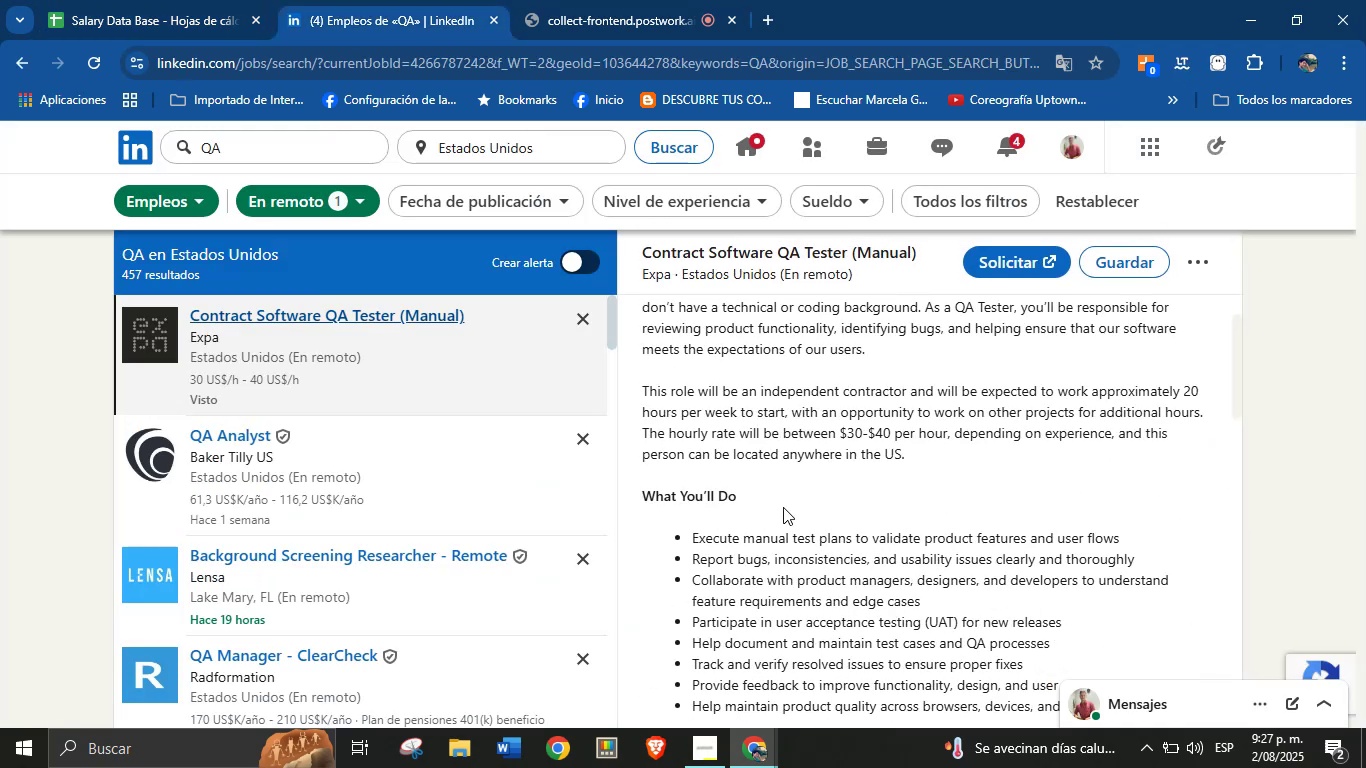 
scroll: coordinate [855, 490], scroll_direction: down, amount: 4.0
 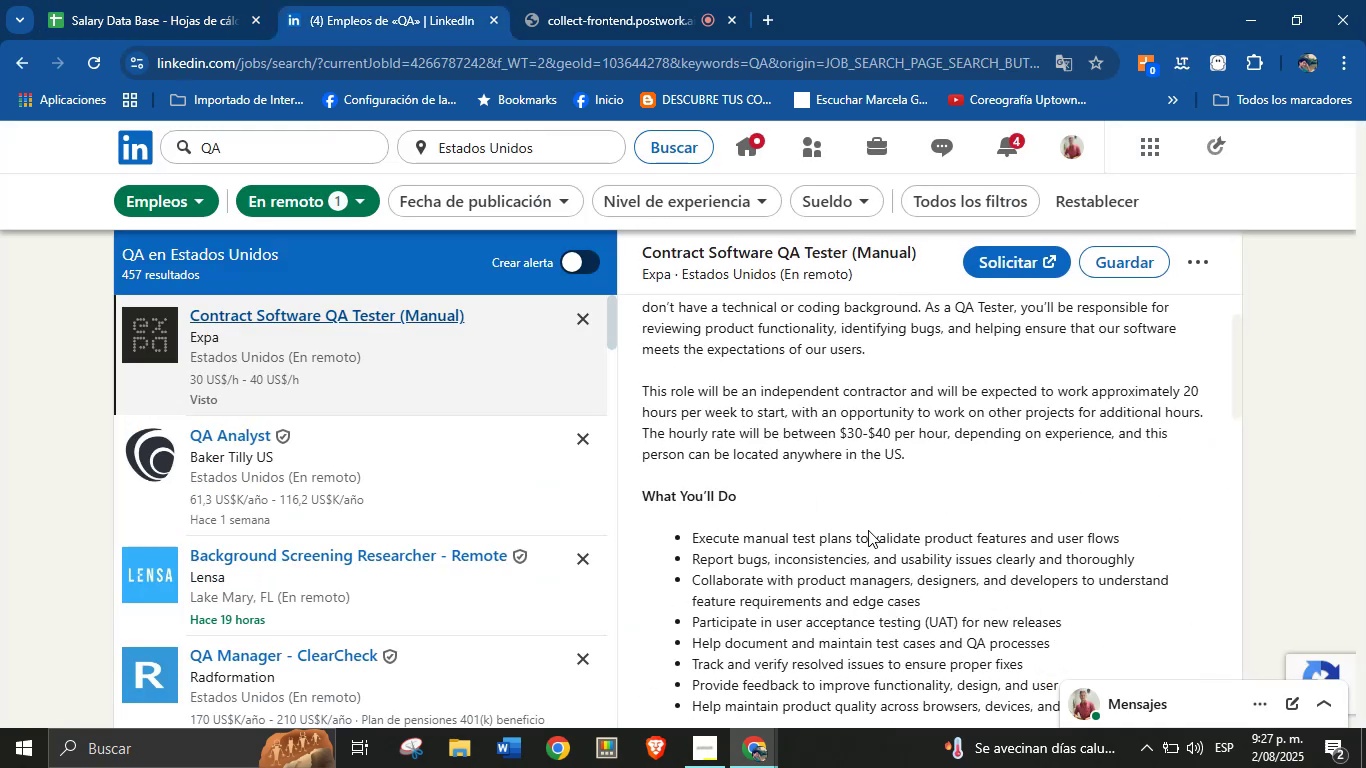 
scroll: coordinate [868, 530], scroll_direction: up, amount: 4.0
 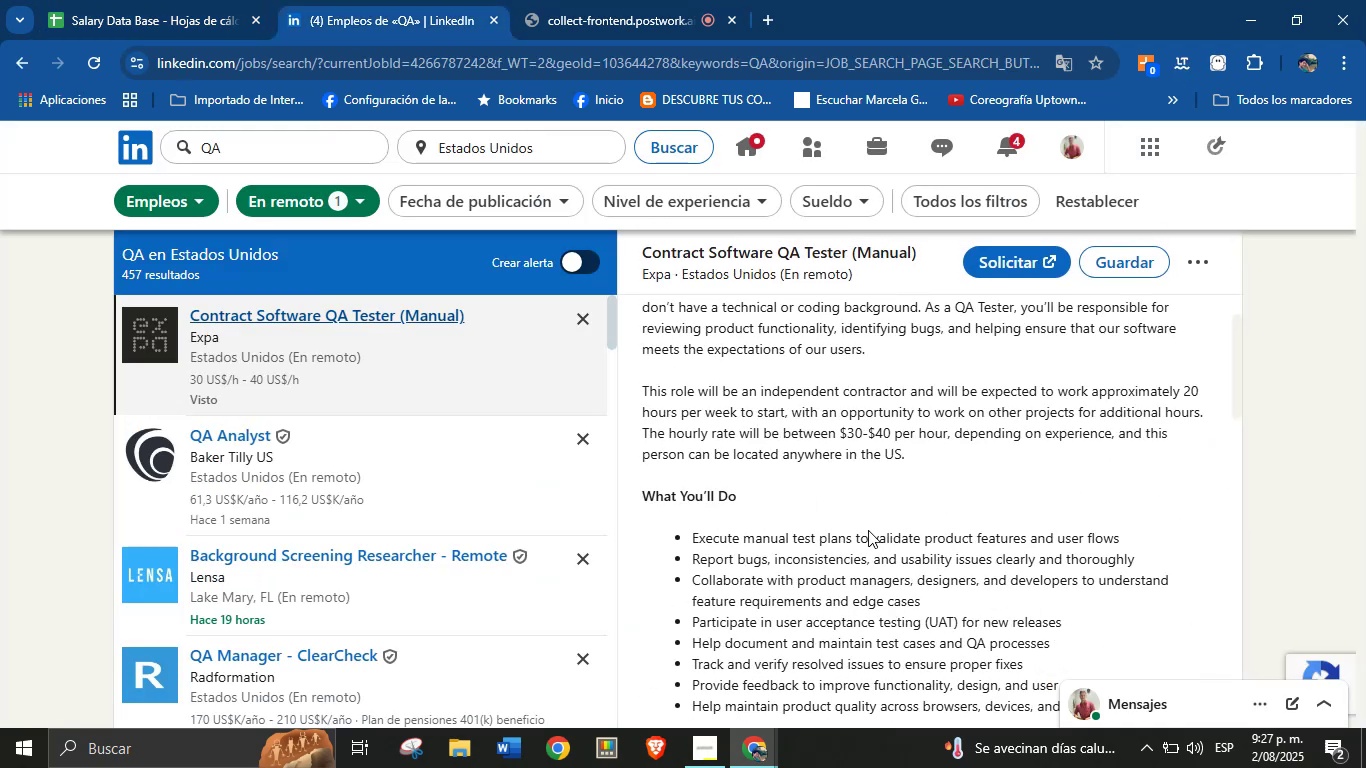 
scroll: coordinate [872, 518], scroll_direction: down, amount: 19.0
 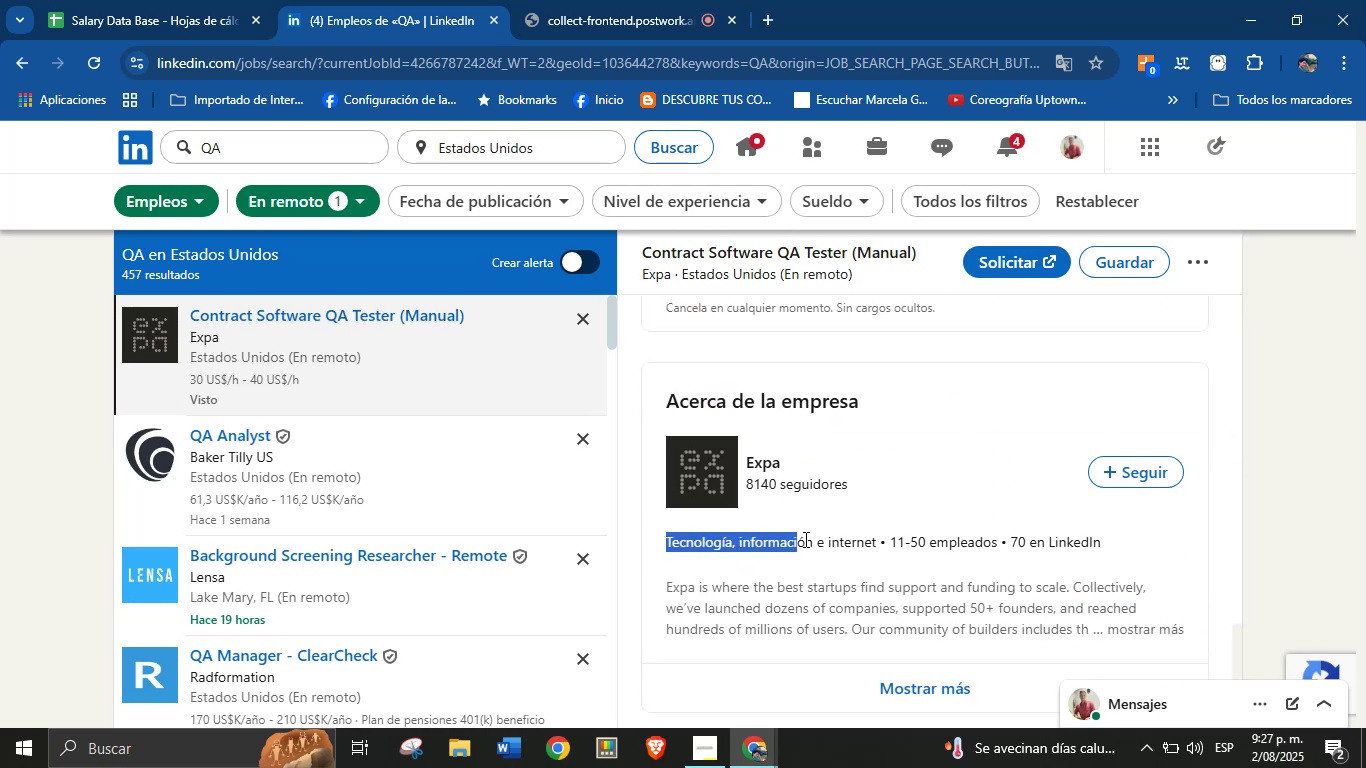 
key(Control+C)
 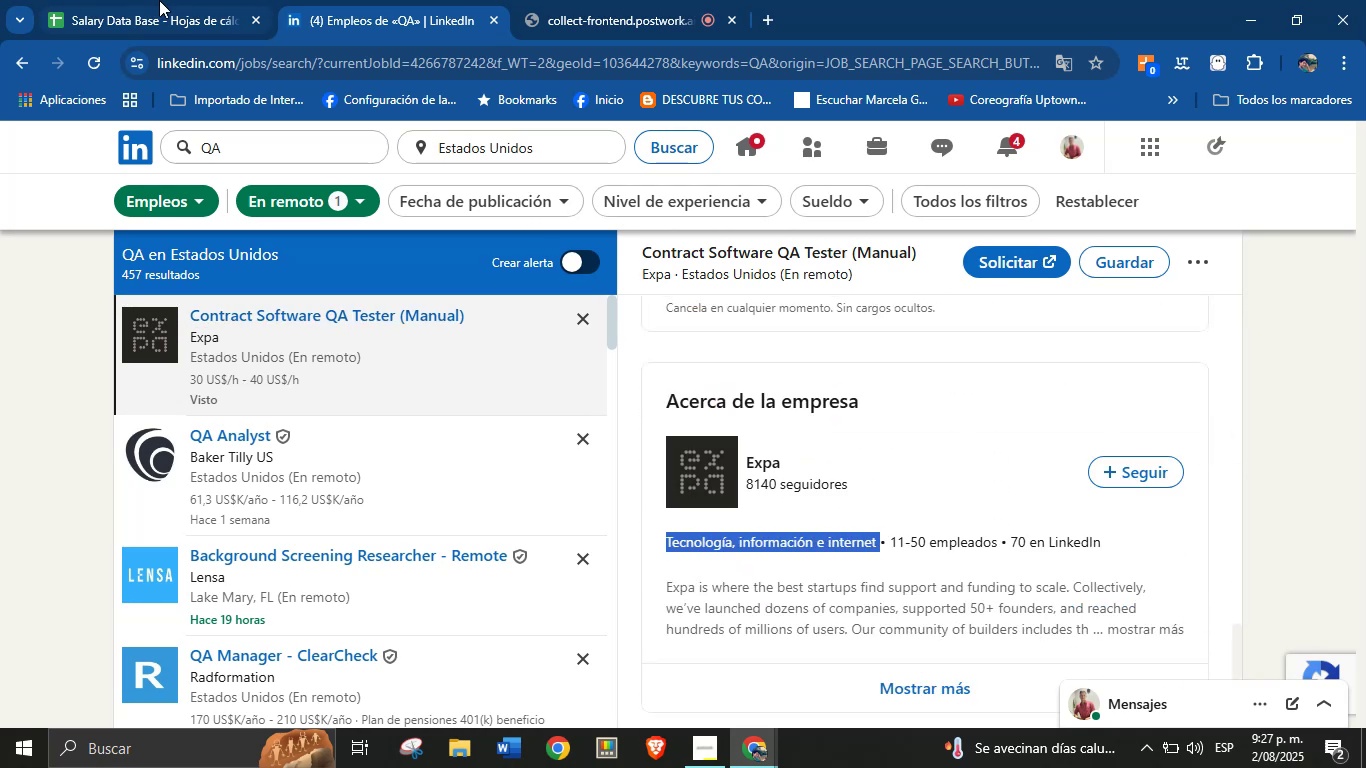 
left_click([193, 0])
 